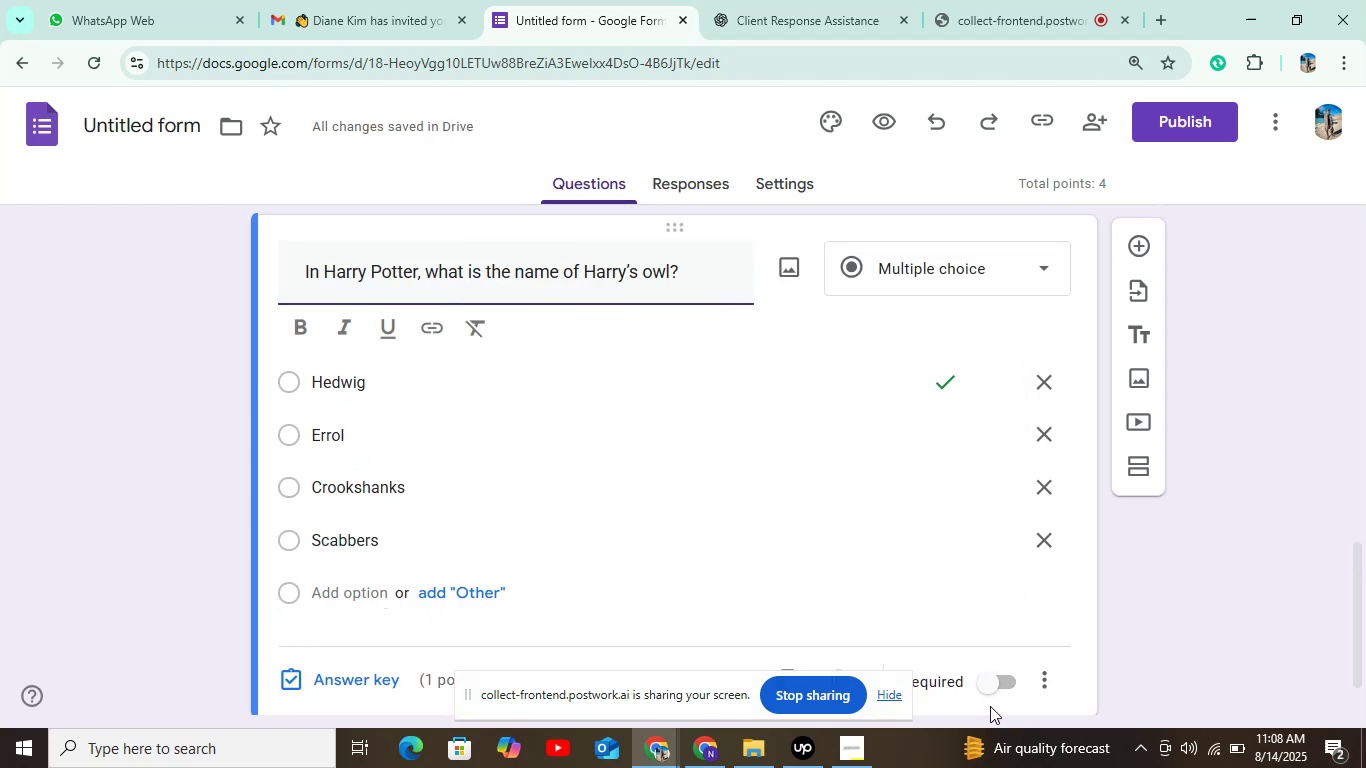 
scroll: coordinate [962, 619], scroll_direction: down, amount: 2.0
 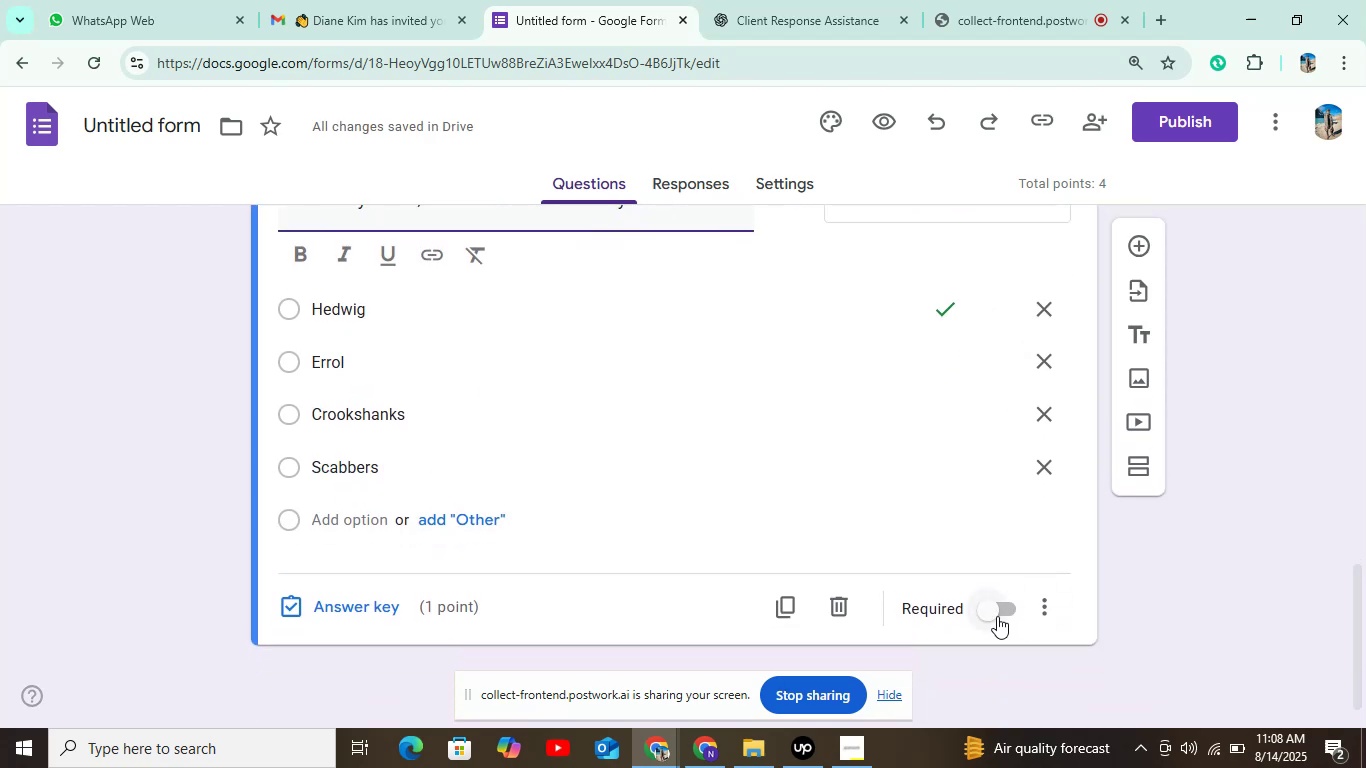 
left_click([996, 613])
 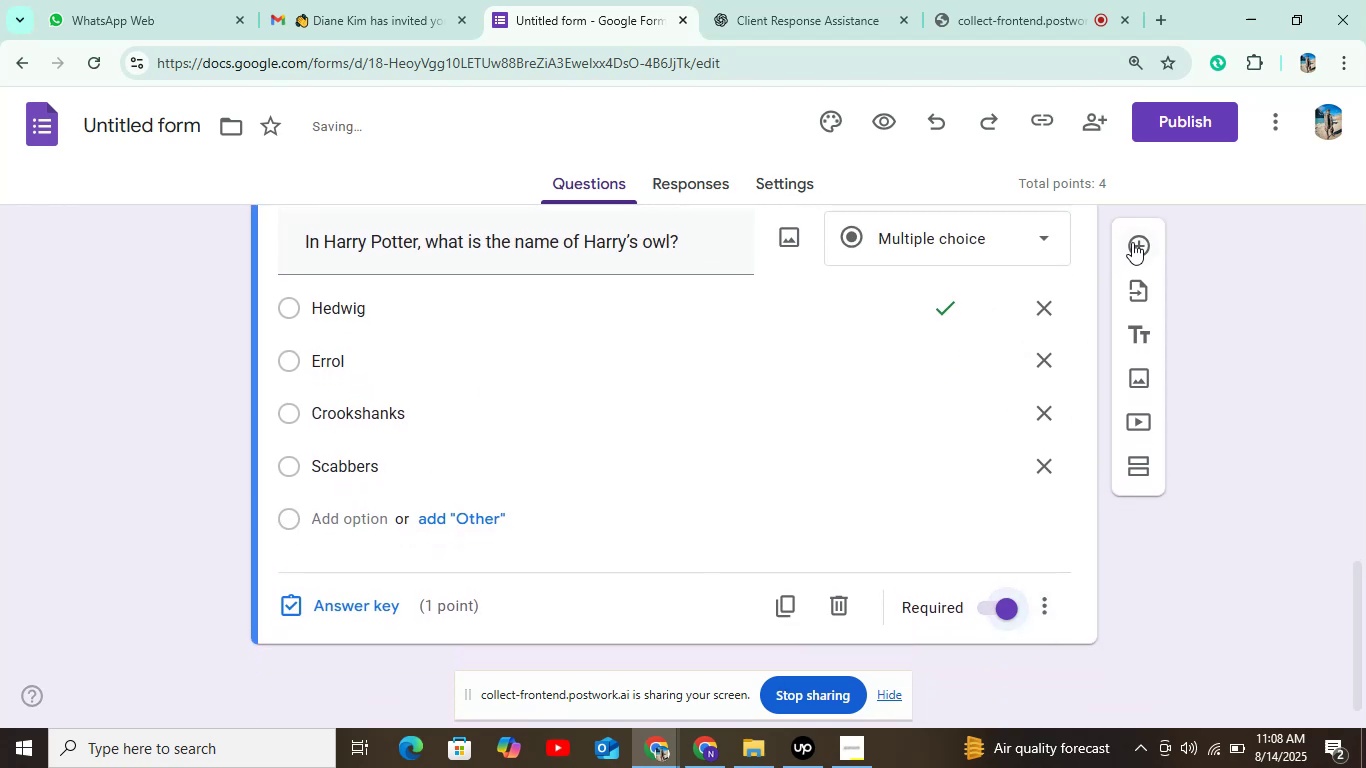 
left_click([1132, 242])
 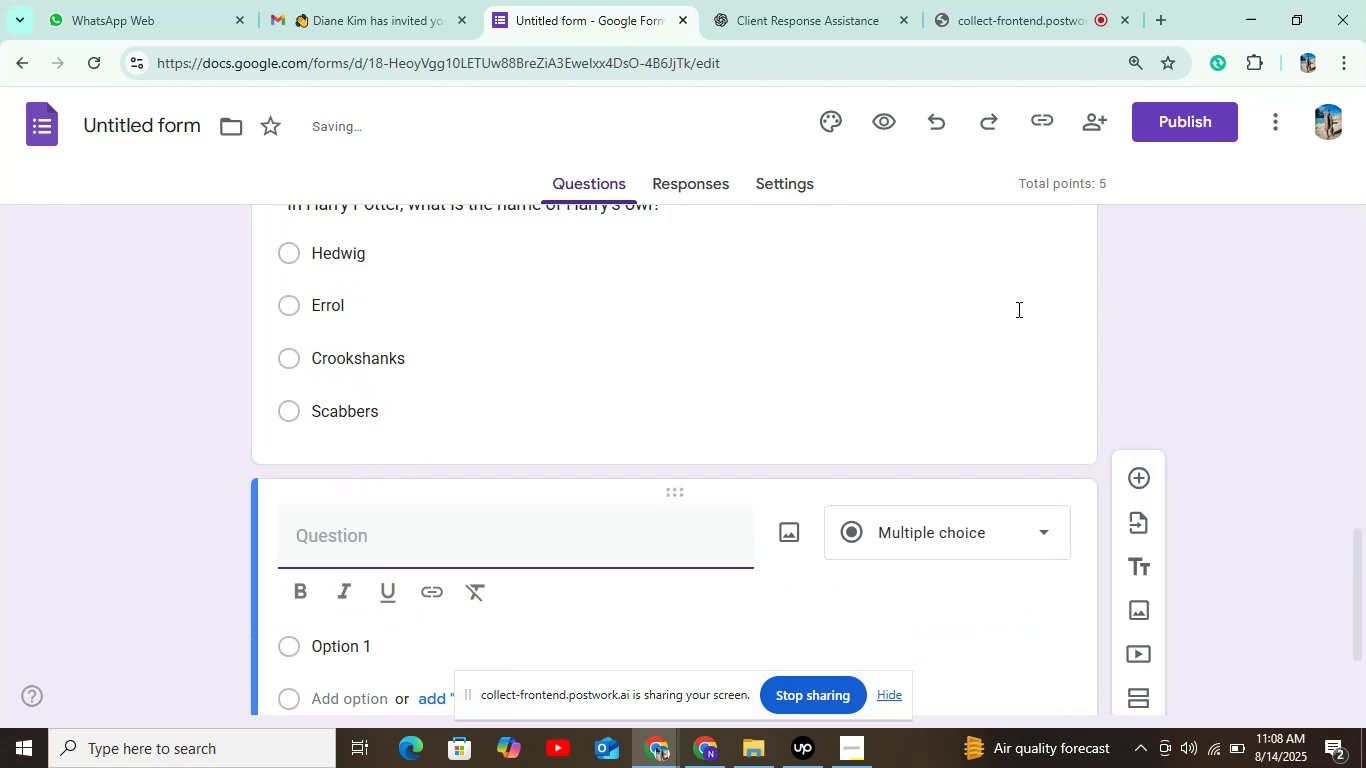 
scroll: coordinate [884, 331], scroll_direction: up, amount: 14.0
 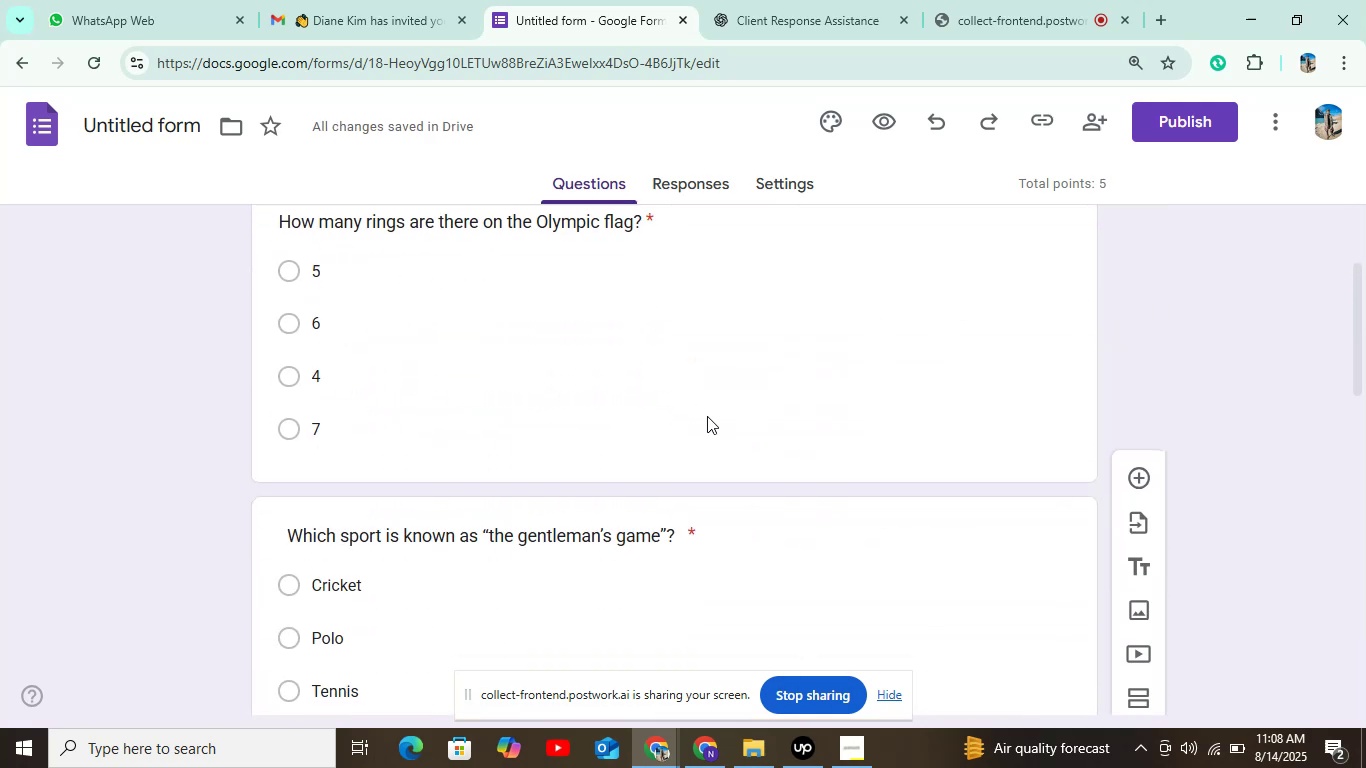 
scroll: coordinate [743, 480], scroll_direction: down, amount: 9.0
 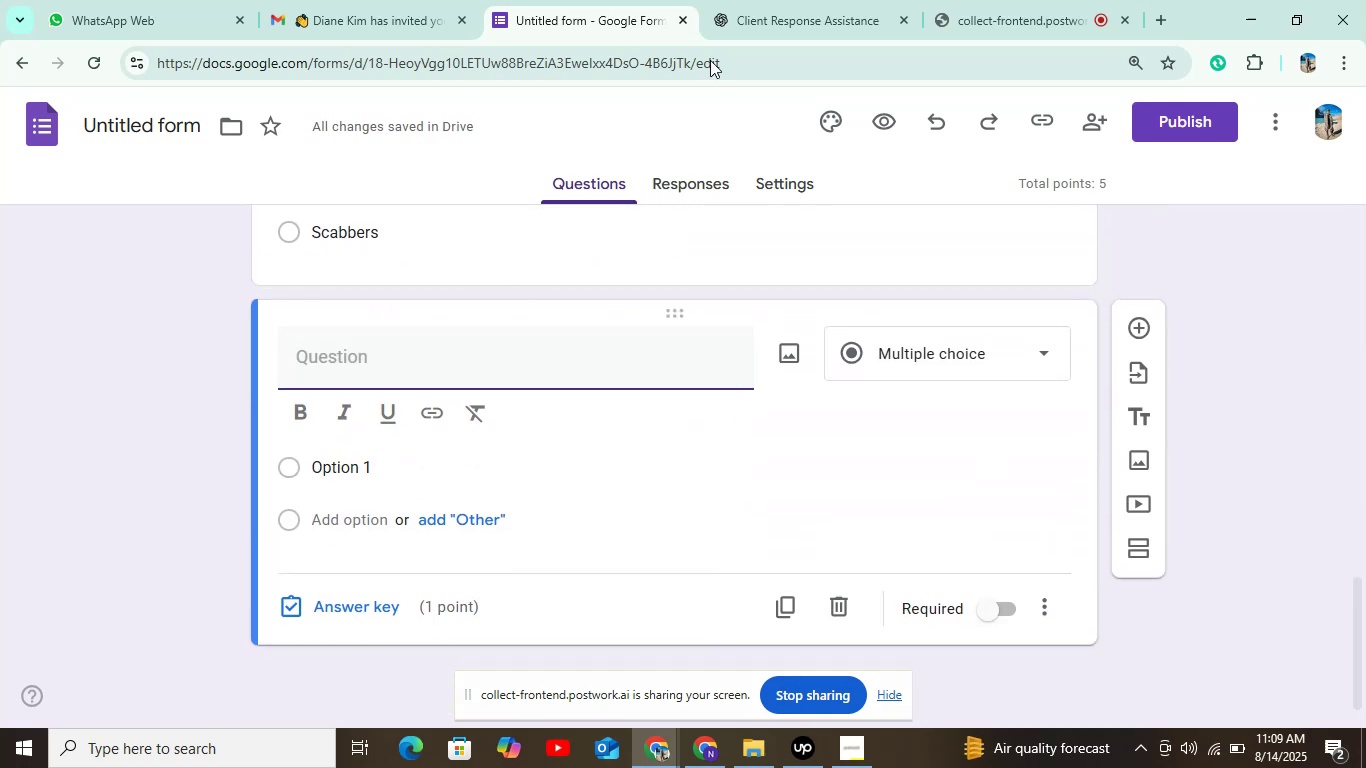 
left_click([815, 21])
 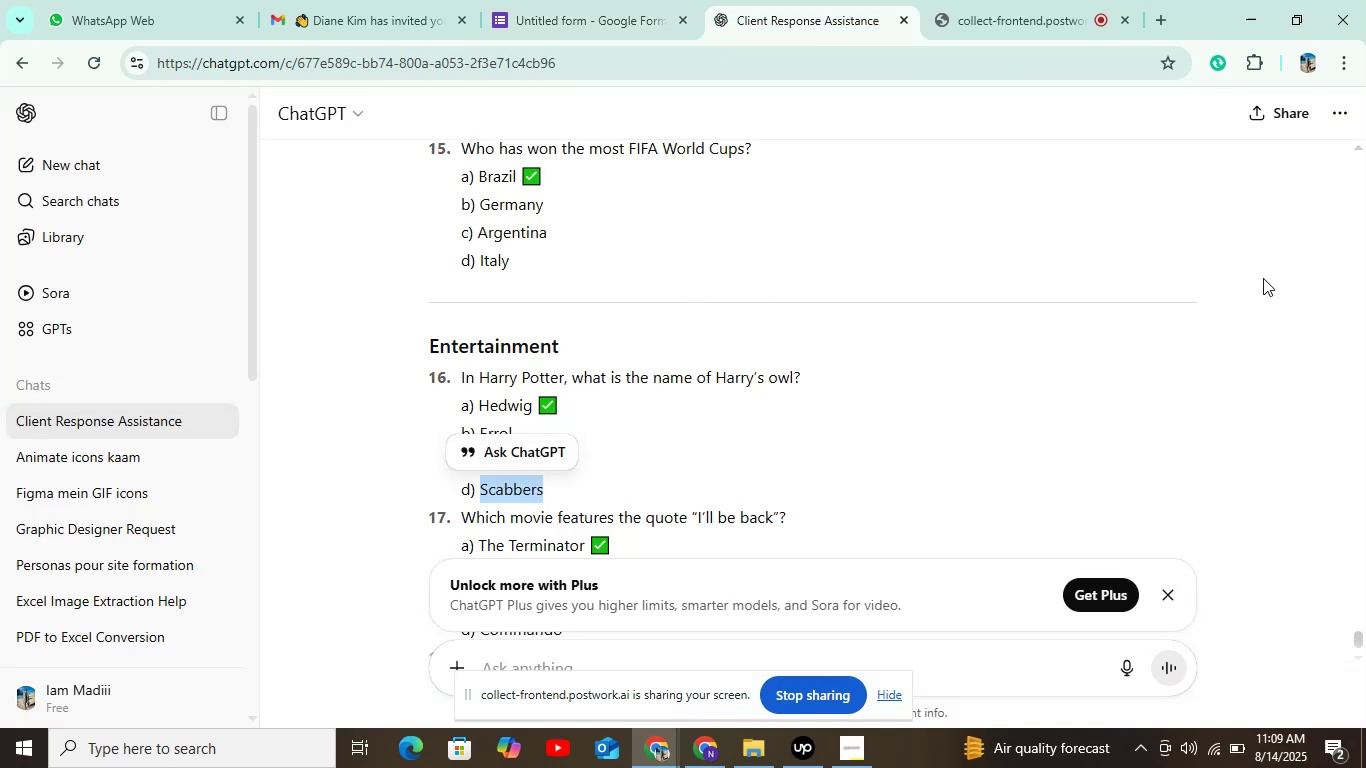 
wait(5.52)
 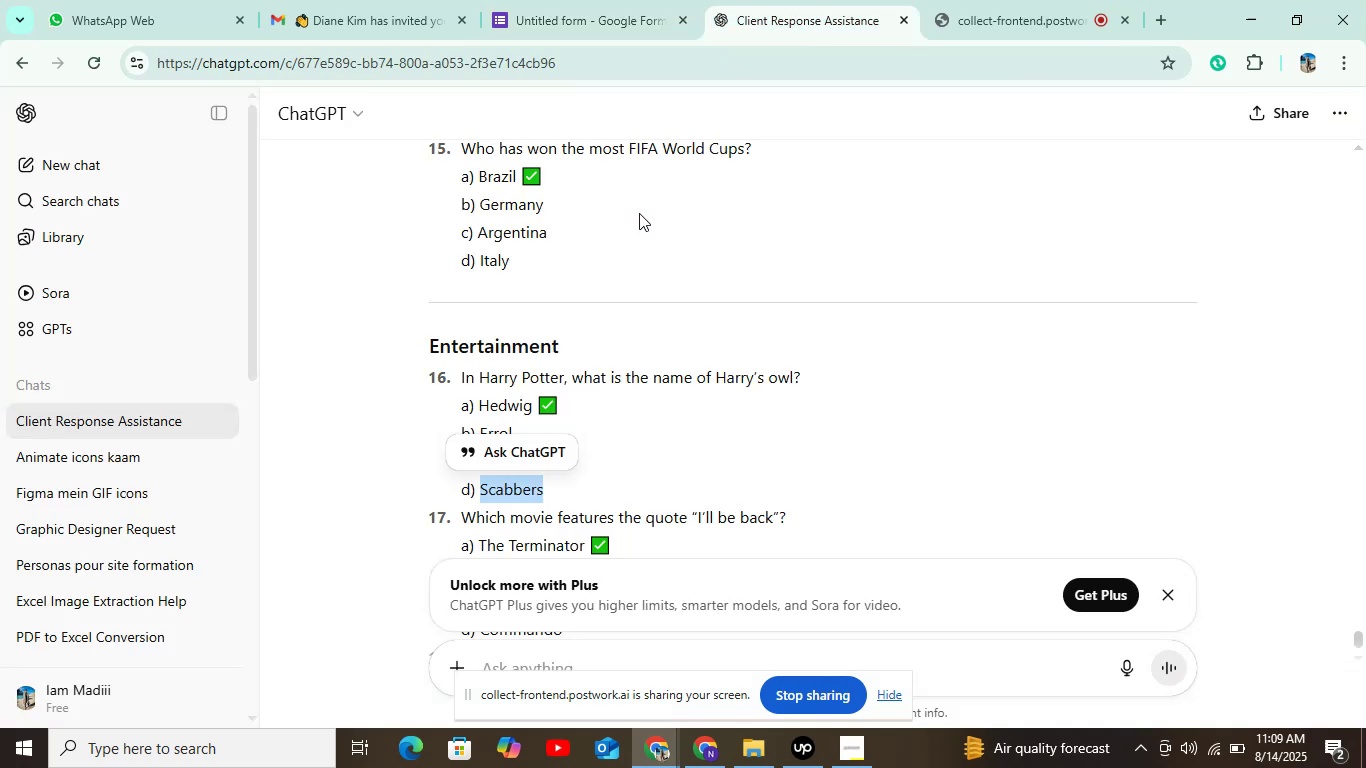 
scroll: coordinate [635, 382], scroll_direction: down, amount: 2.0
 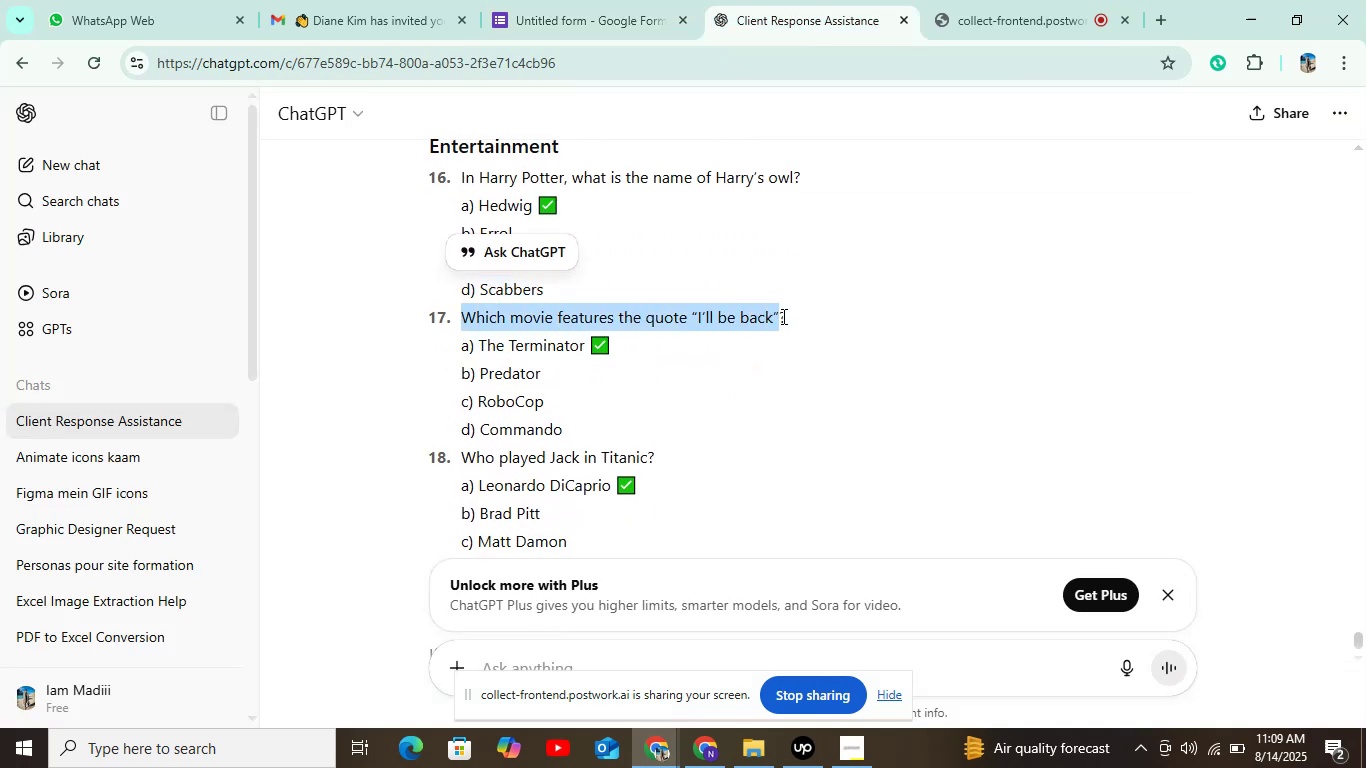 
key(Control+C)
 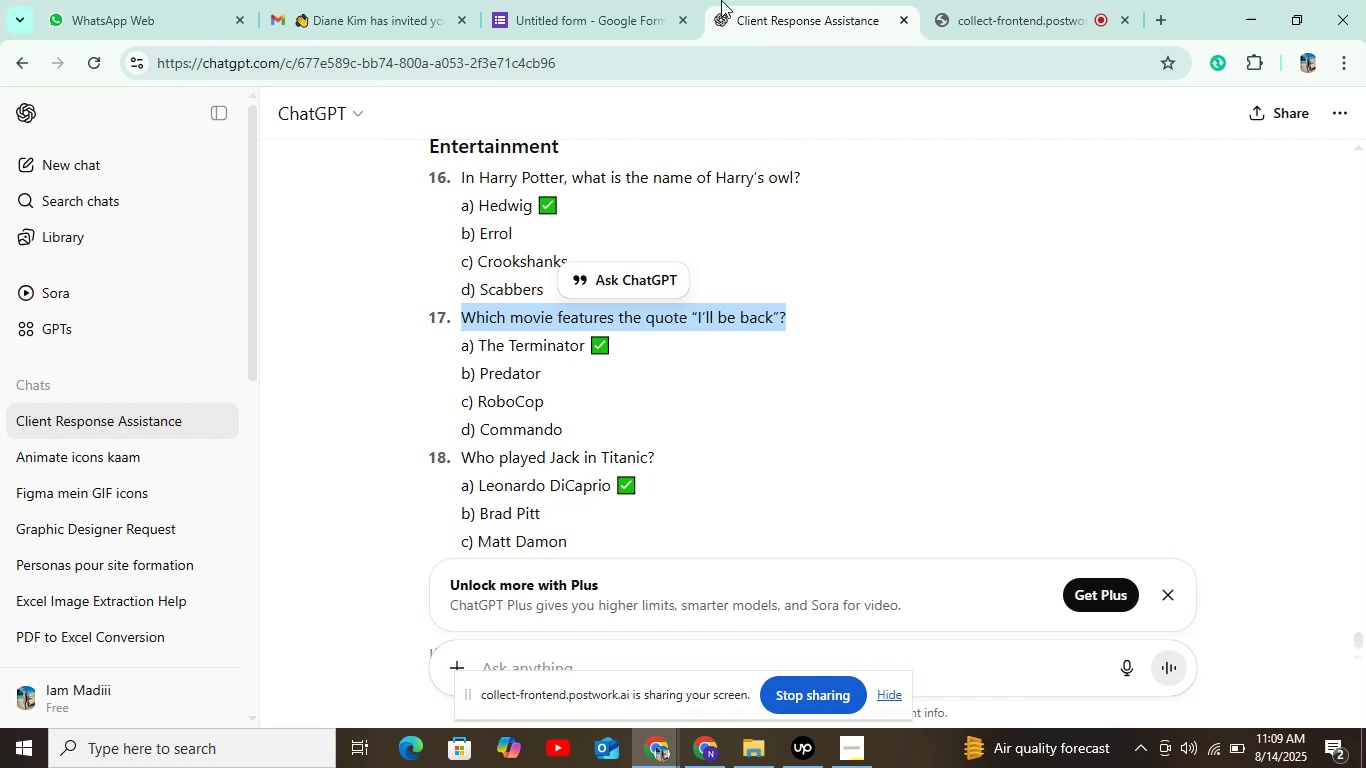 
mouse_move([635, 14])
 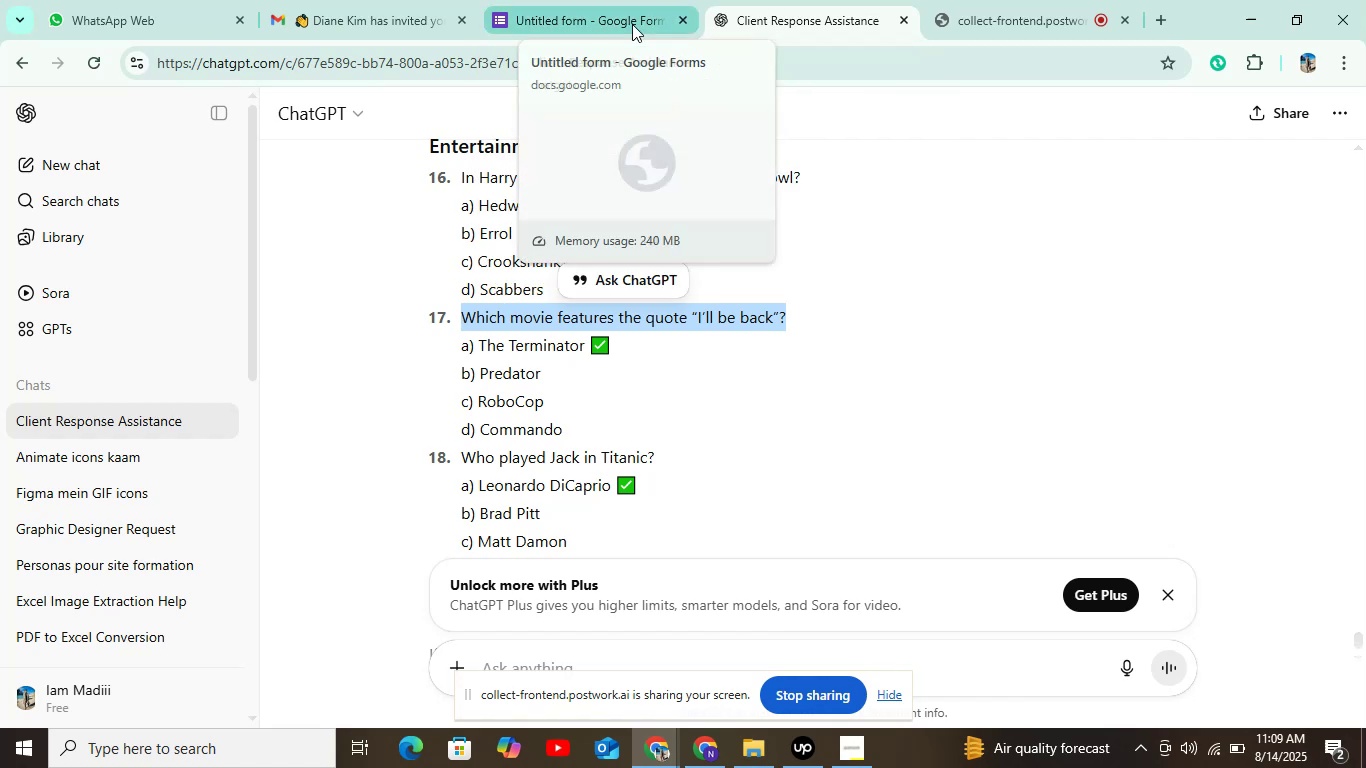 
left_click([632, 24])
 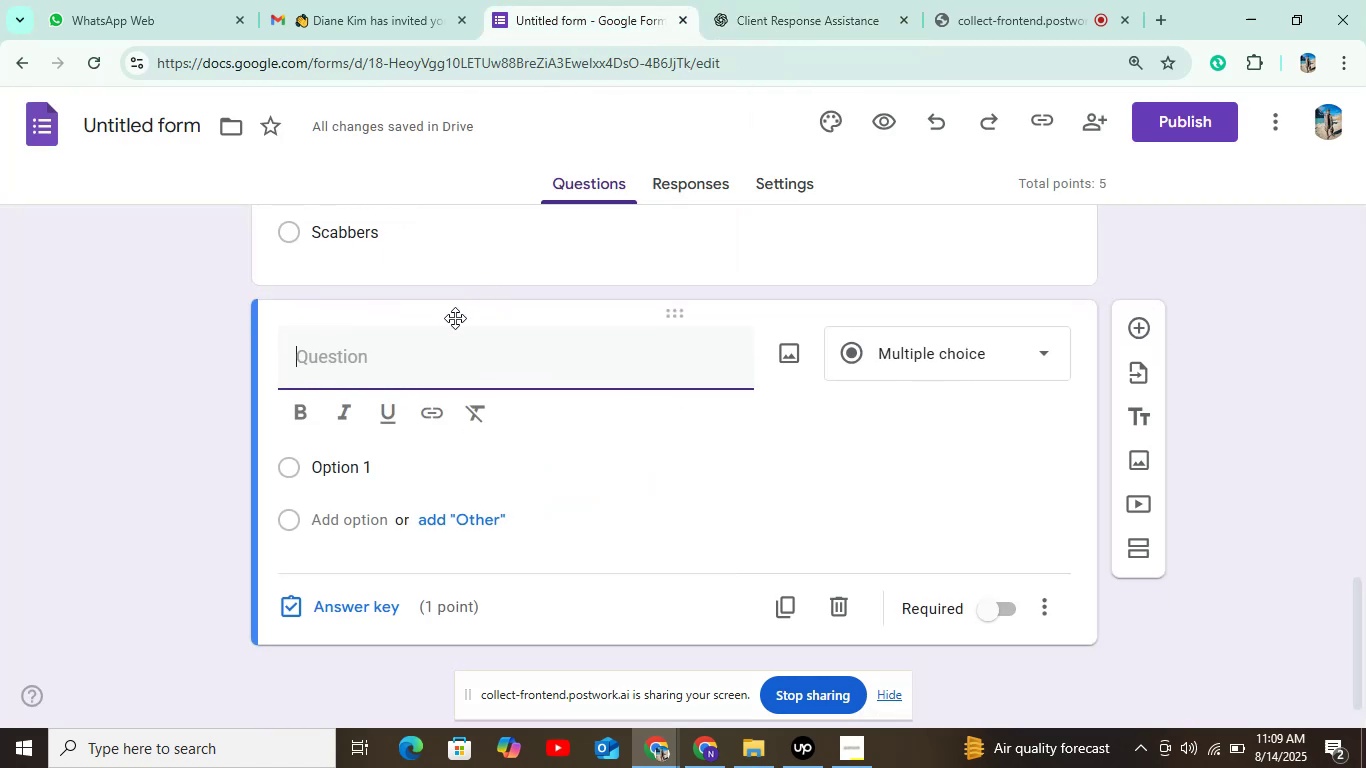 
left_click([440, 360])
 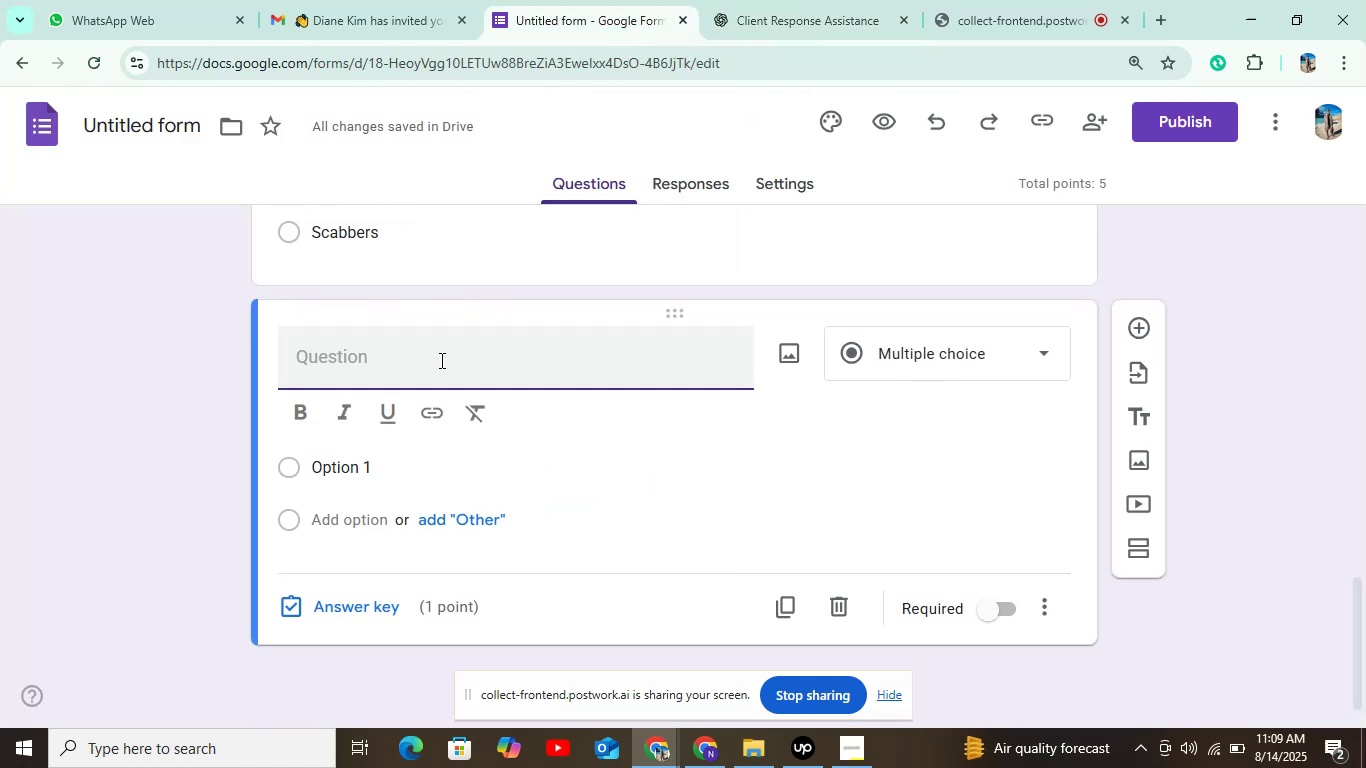 
key(Control+V)
 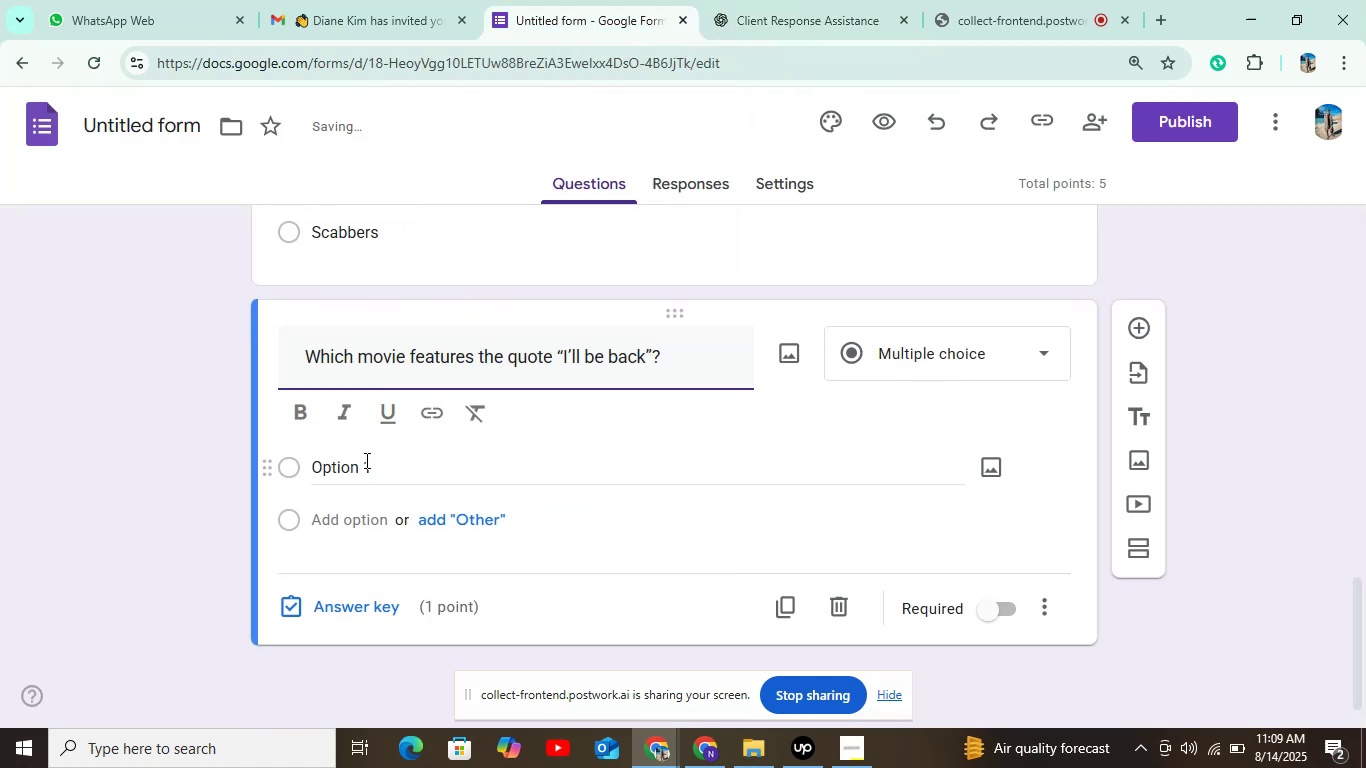 
left_click([363, 458])
 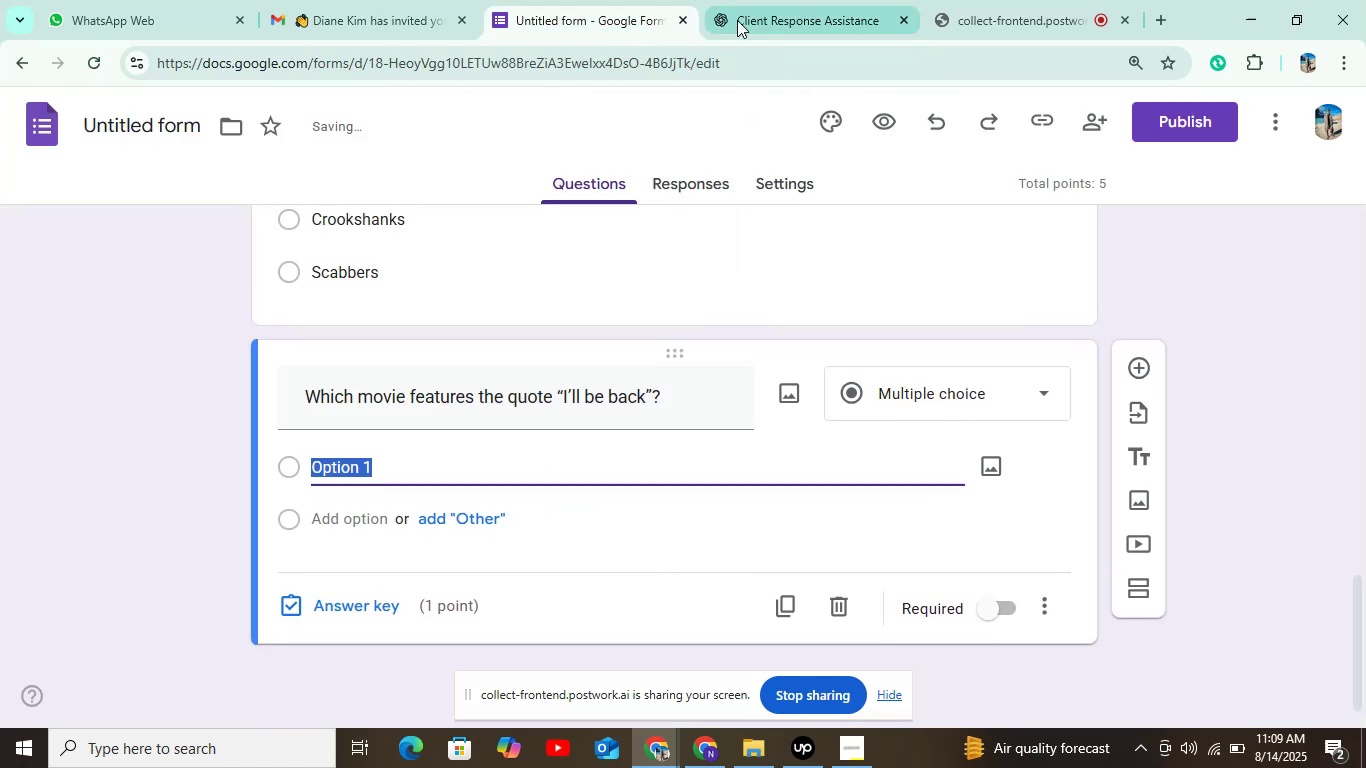 
left_click([774, 9])
 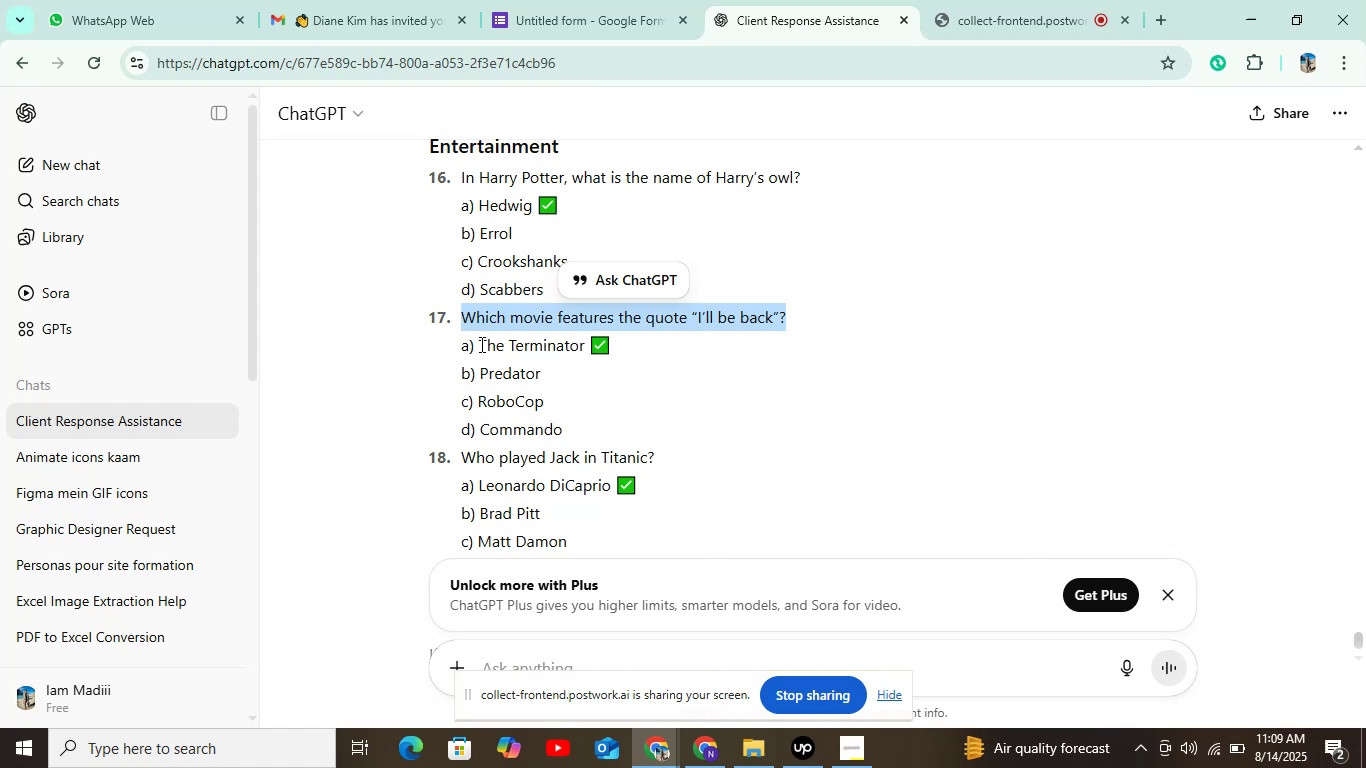 
key(Control+C)
 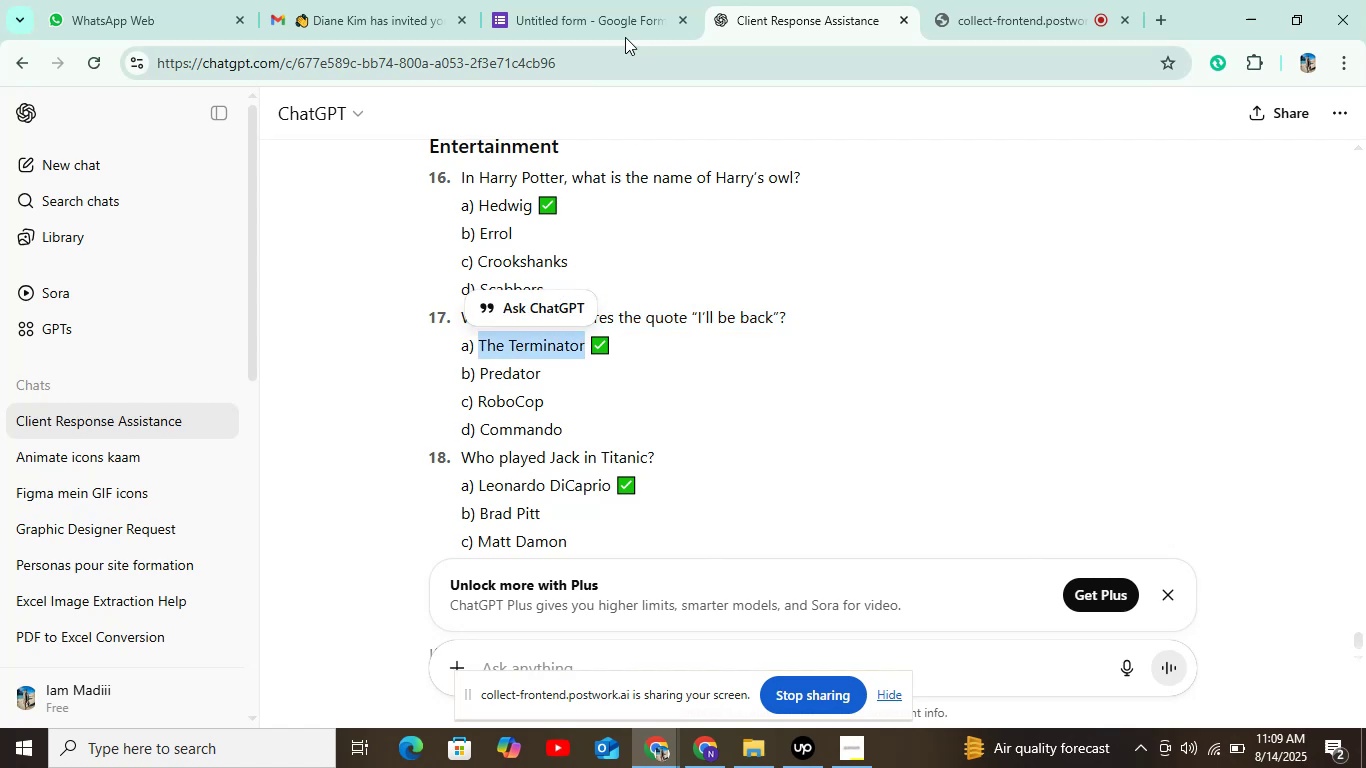 
left_click([617, 19])
 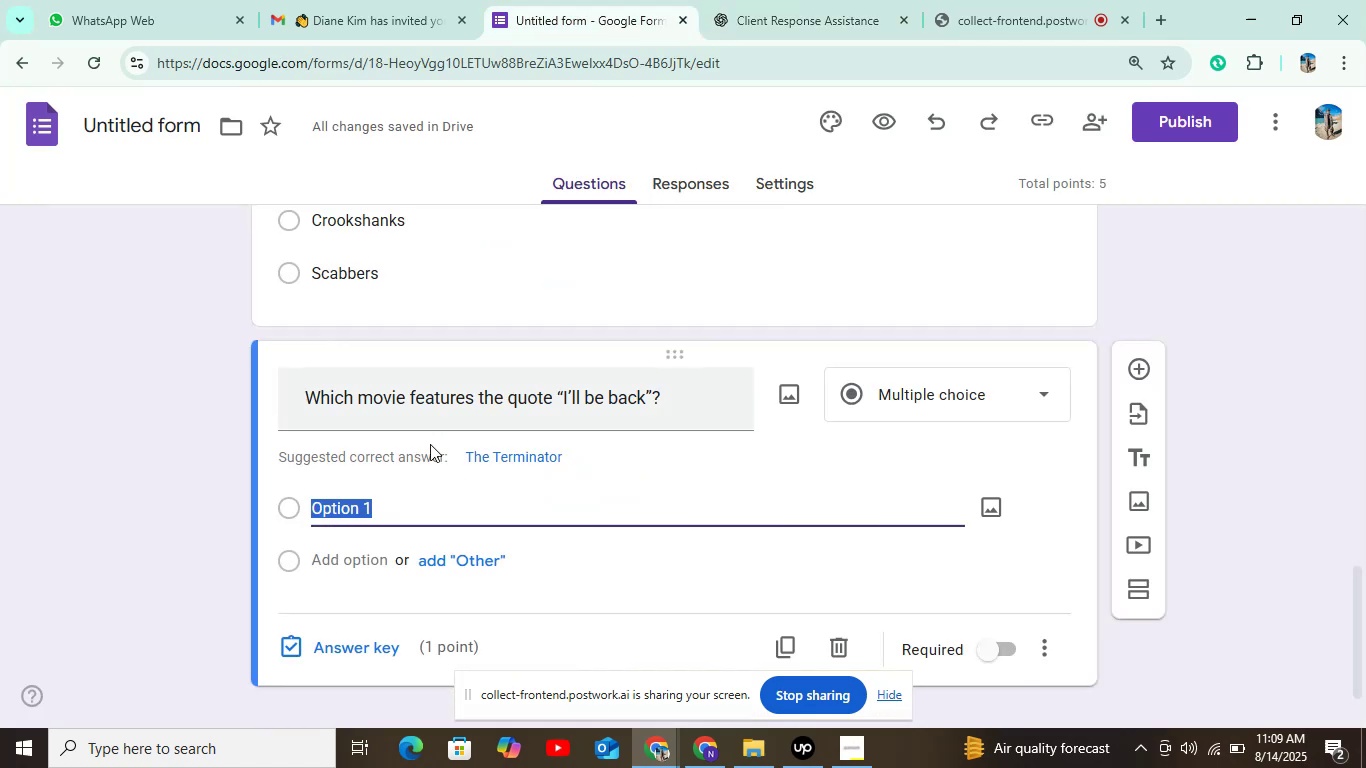 
key(Control+V)
 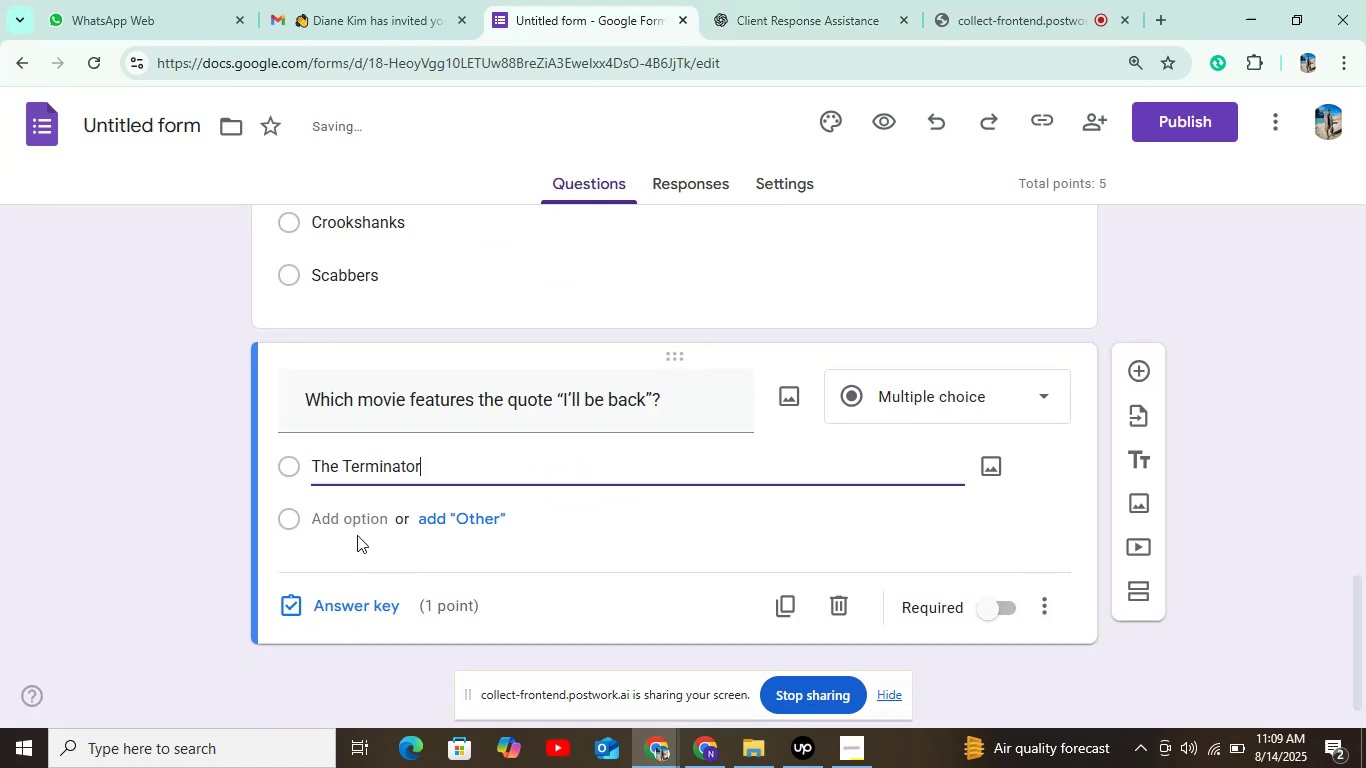 
left_click([357, 512])
 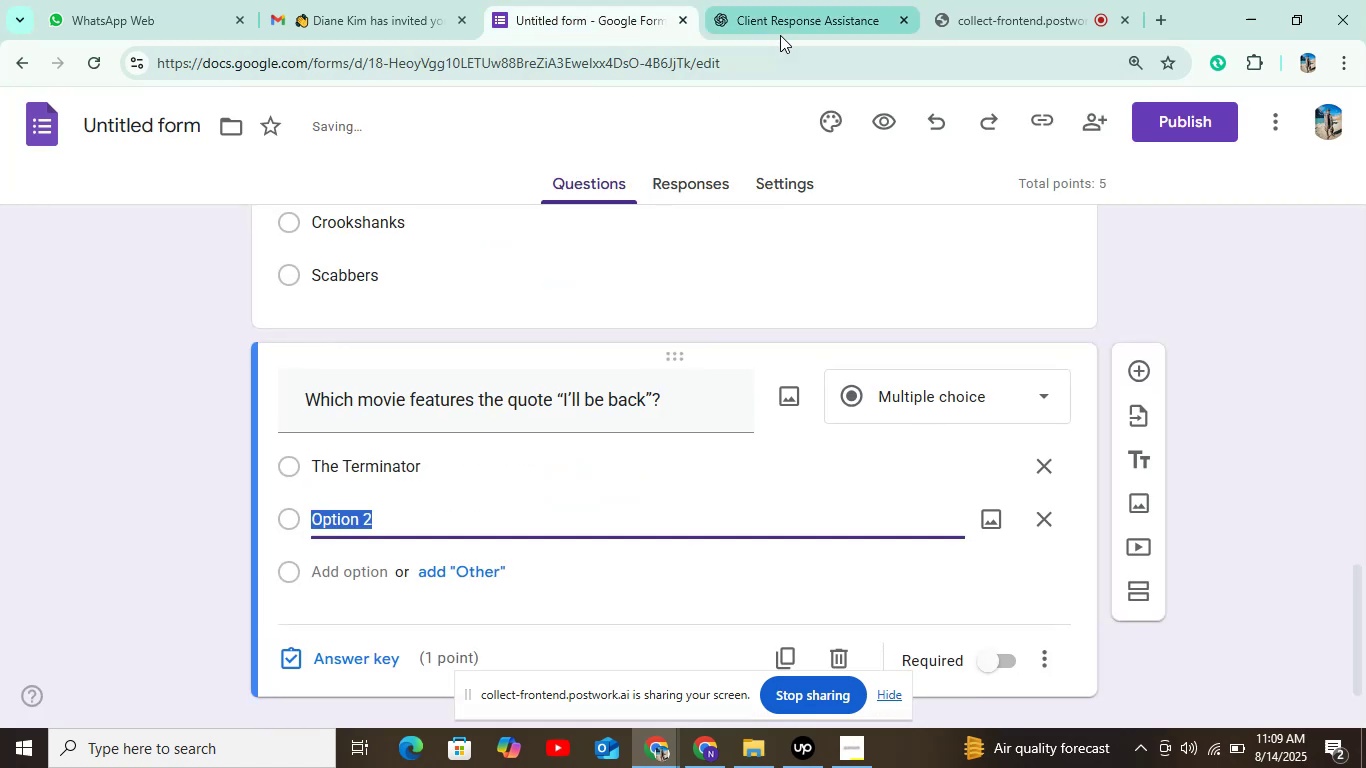 
left_click([784, 27])
 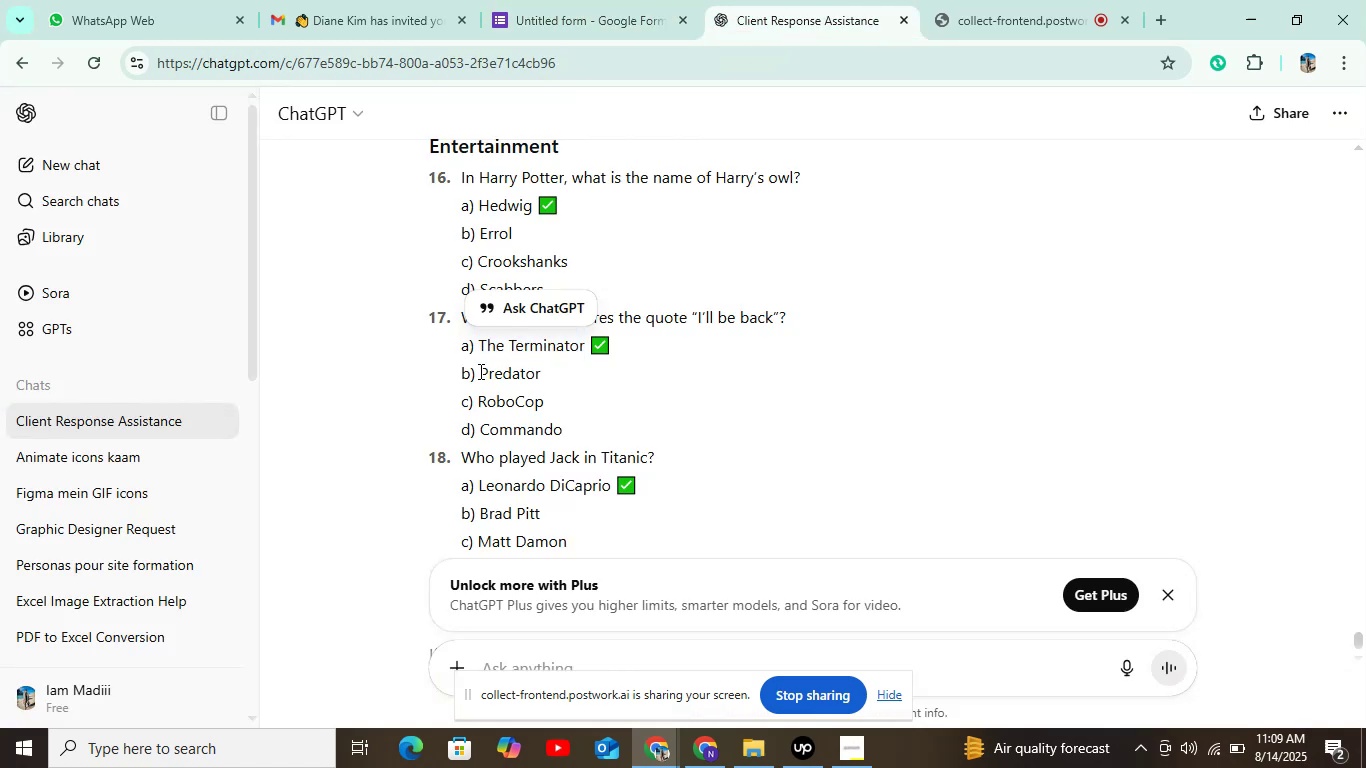 
key(Control+C)
 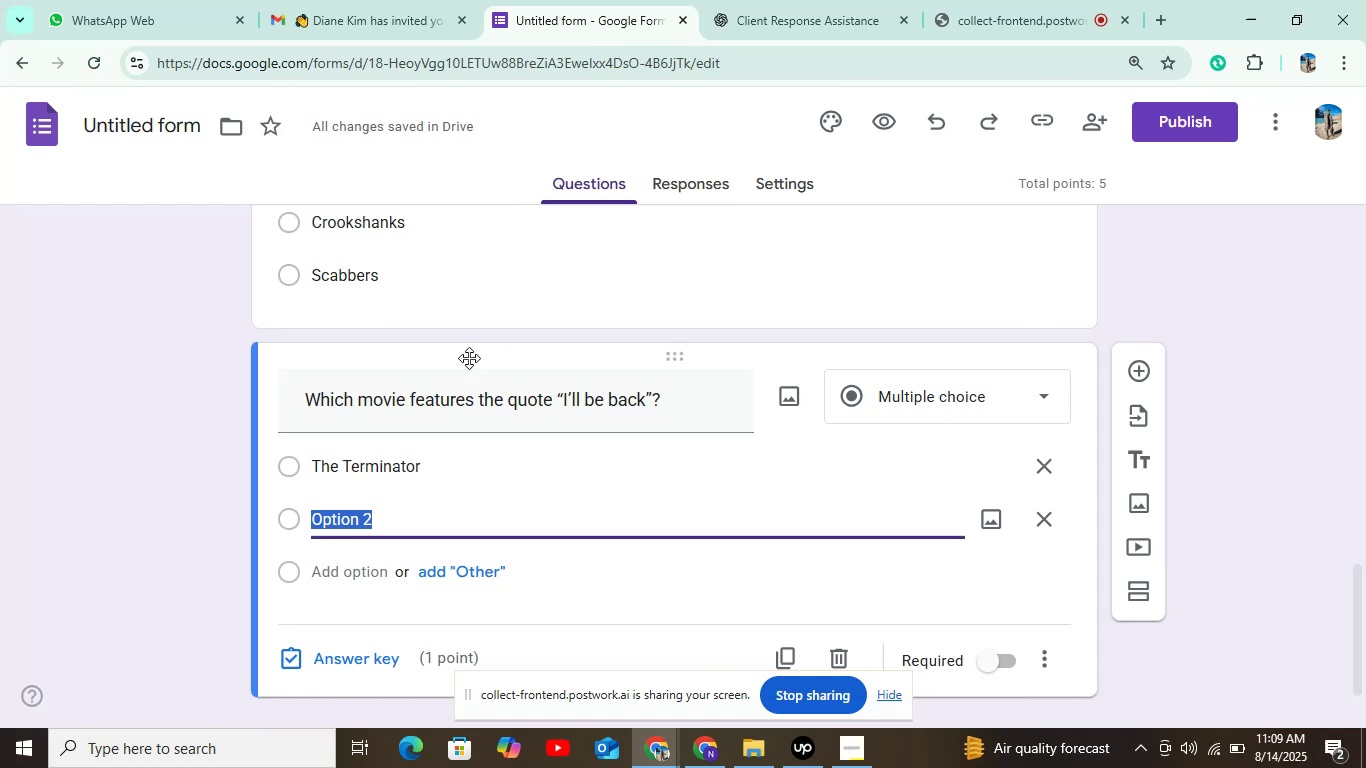 
key(Control+V)
 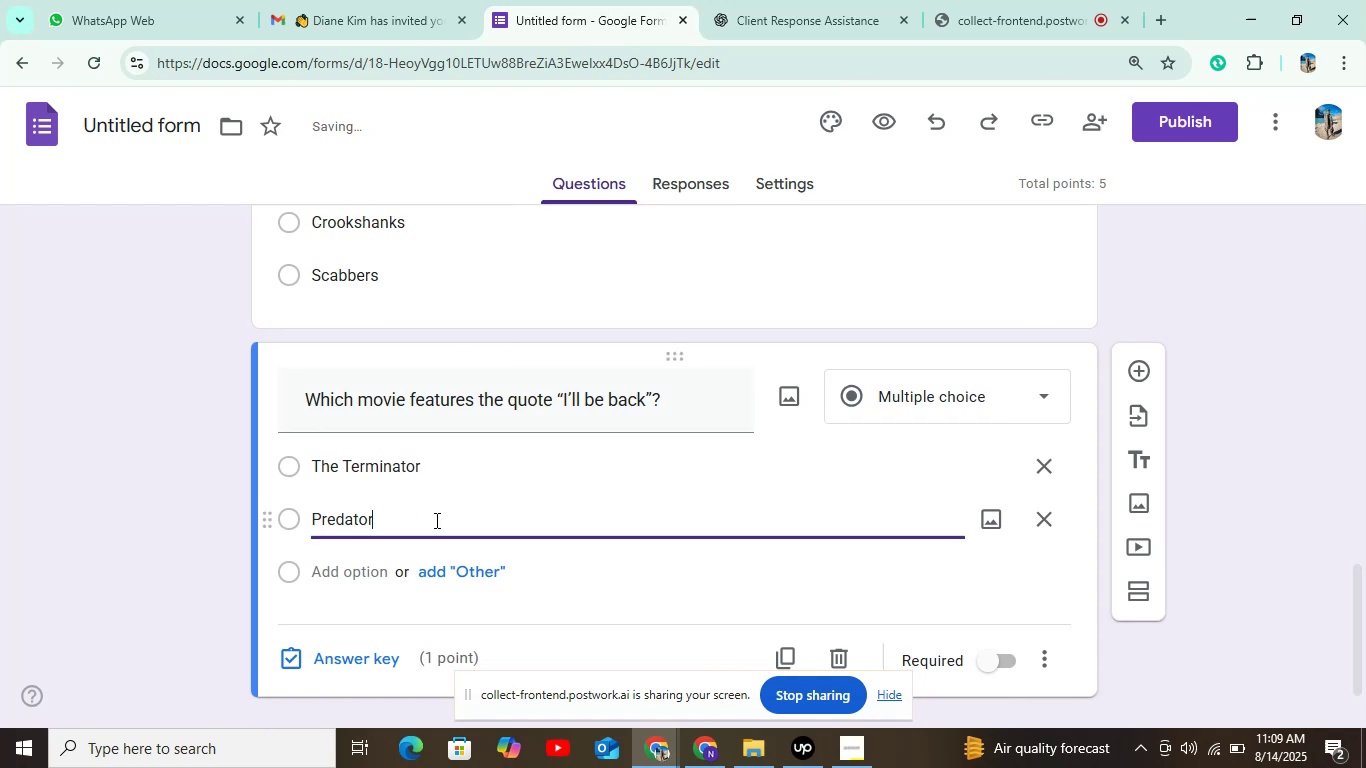 
scroll: coordinate [555, 521], scroll_direction: down, amount: 3.0
 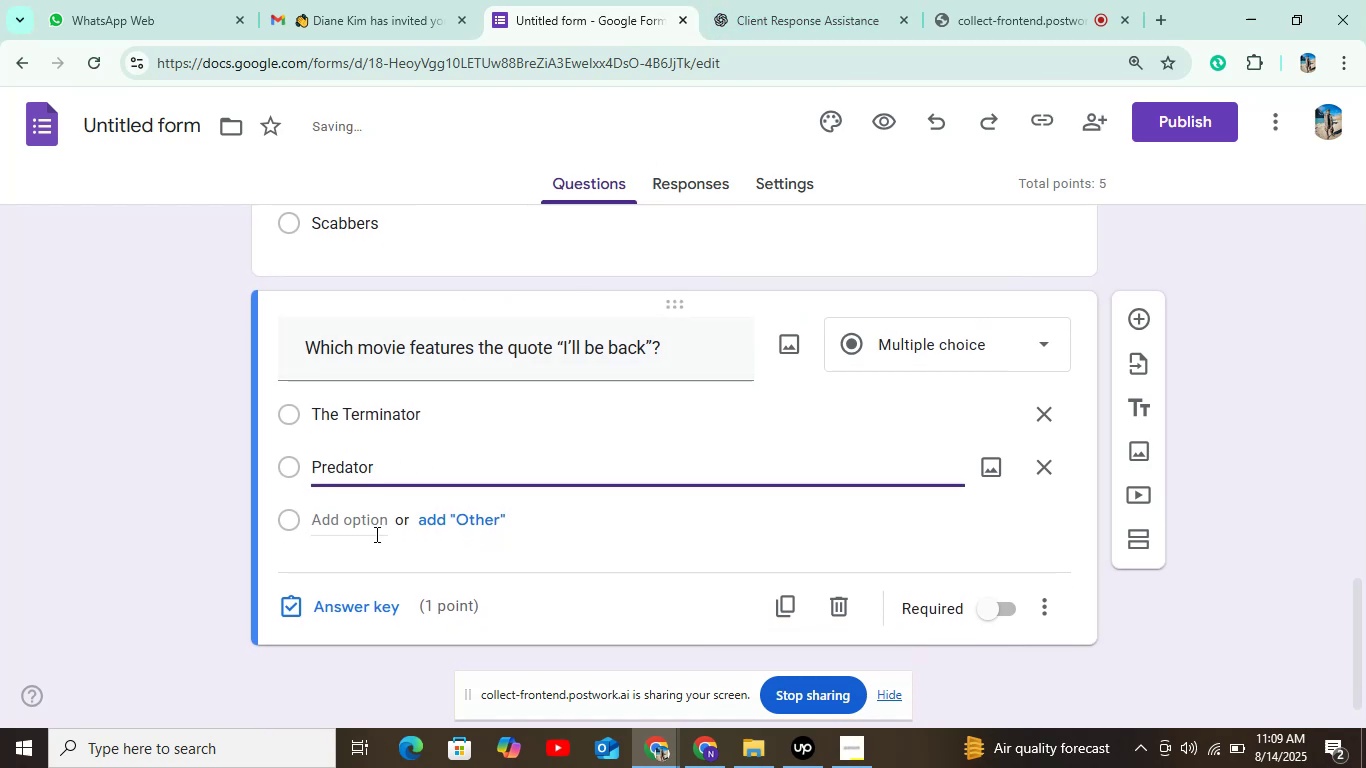 
left_click([368, 521])
 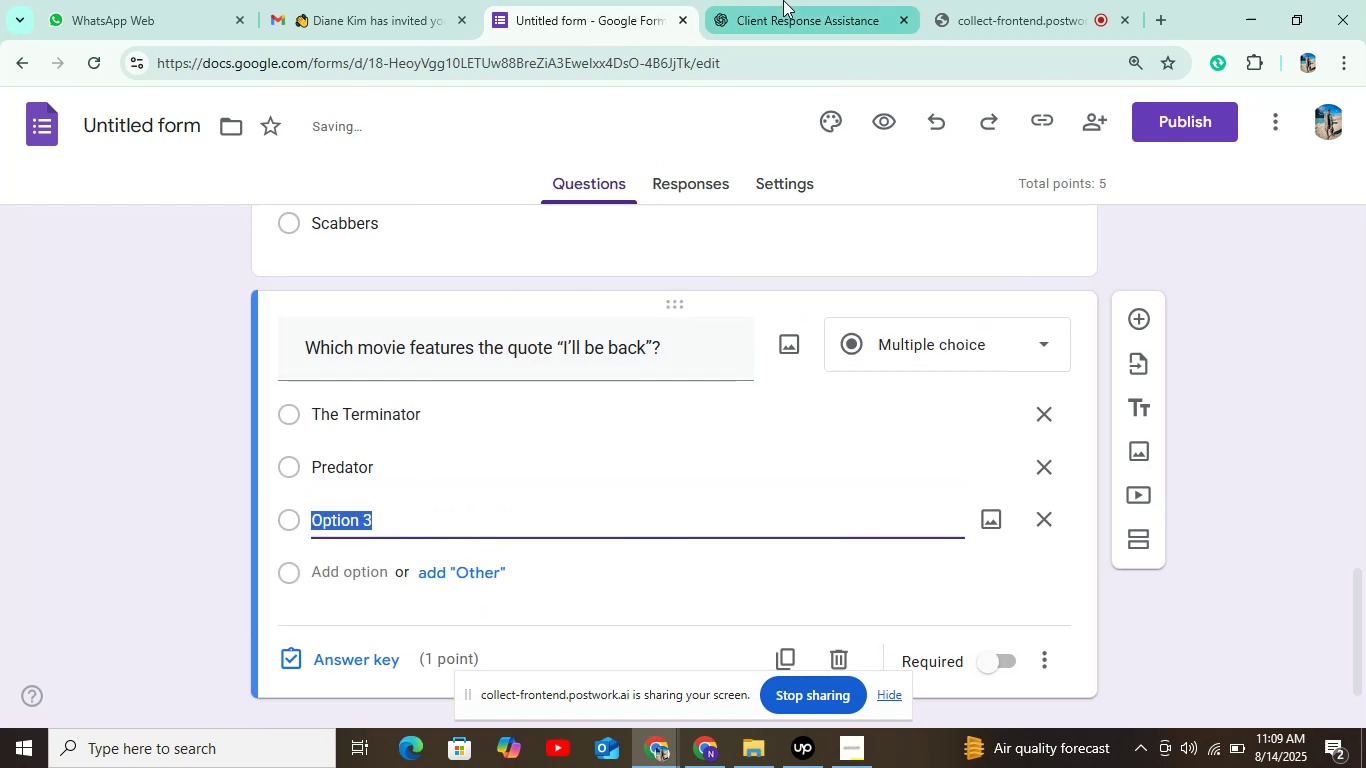 
left_click([774, 17])
 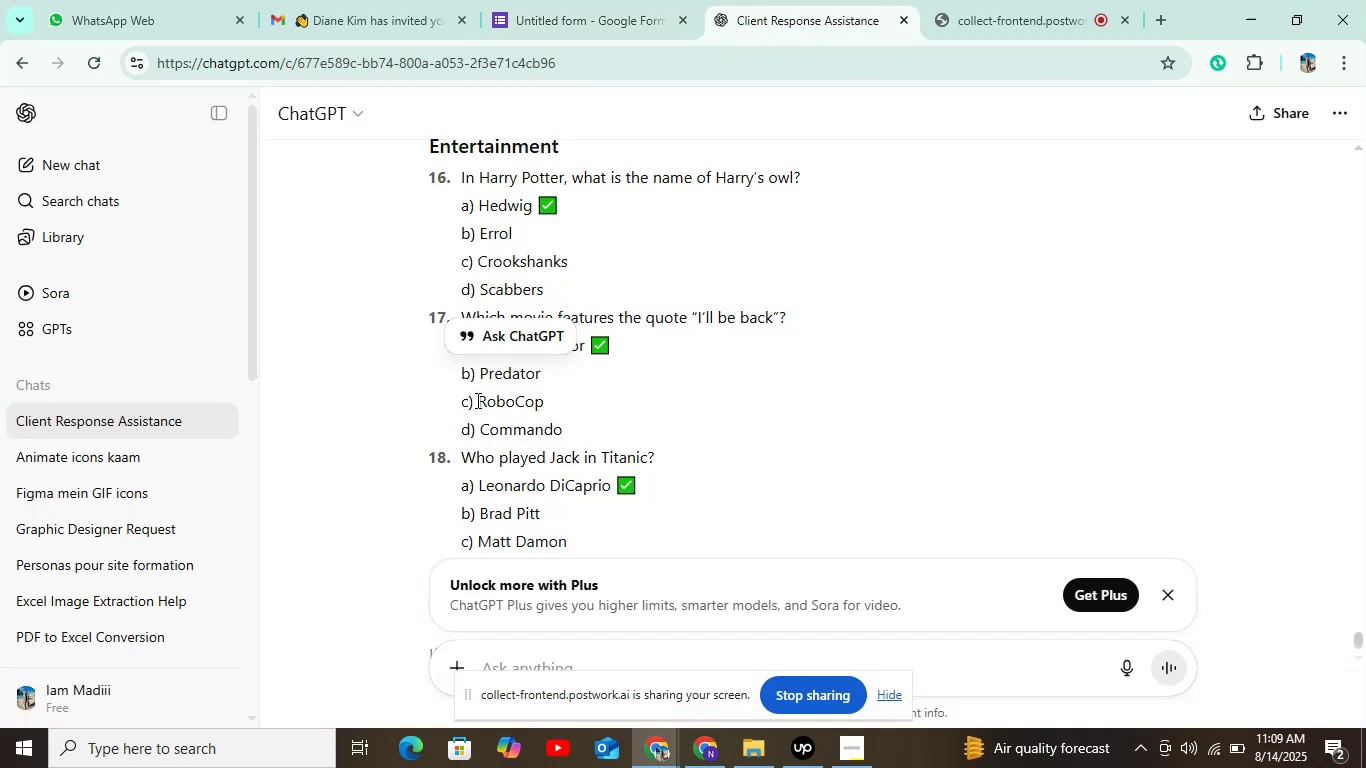 
key(Control+C)
 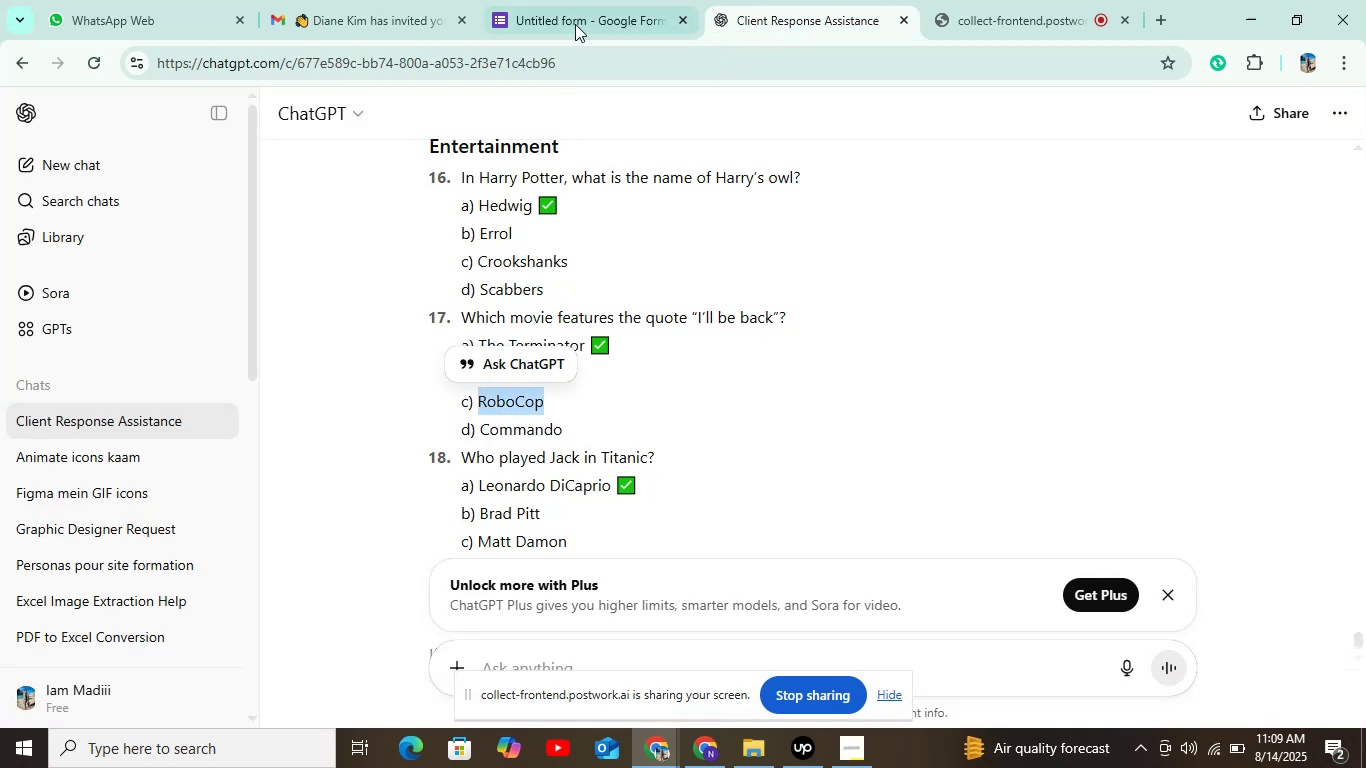 
left_click([578, 18])
 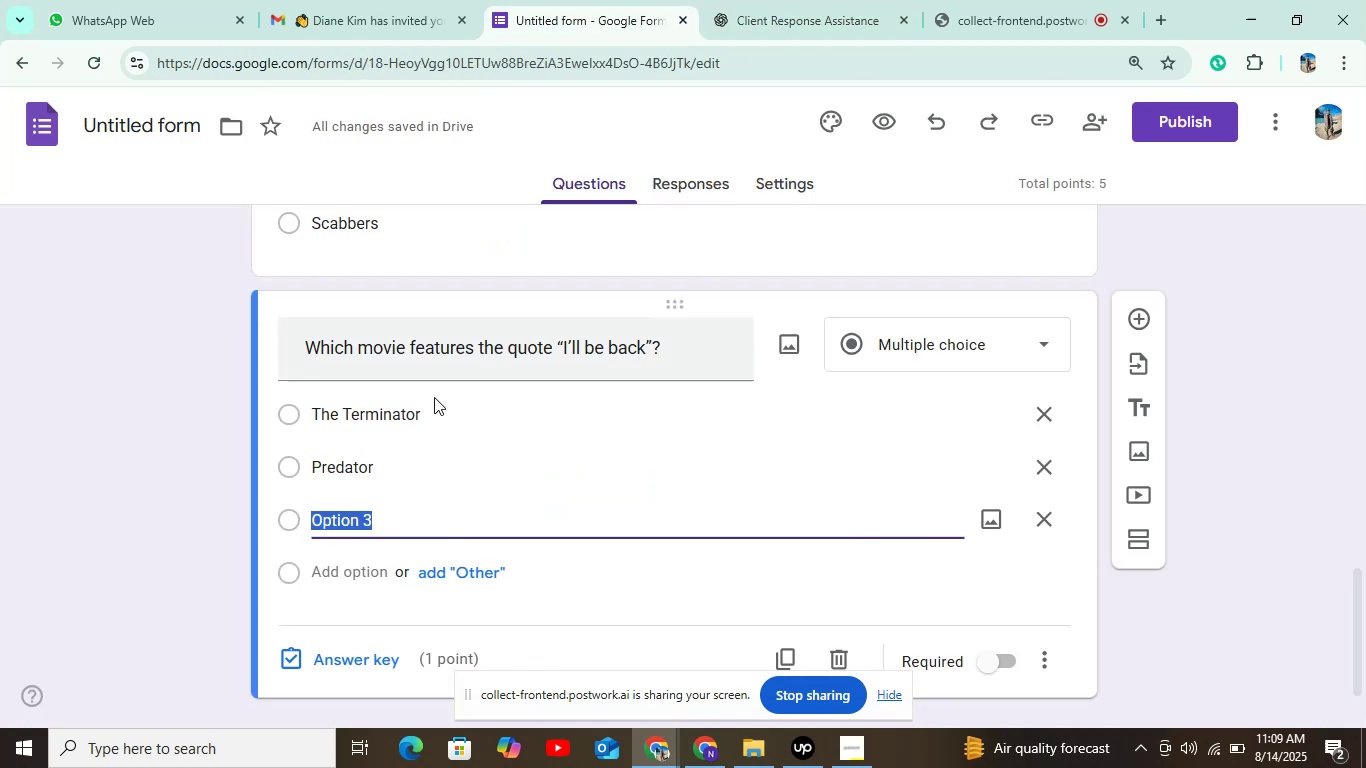 
key(Control+V)
 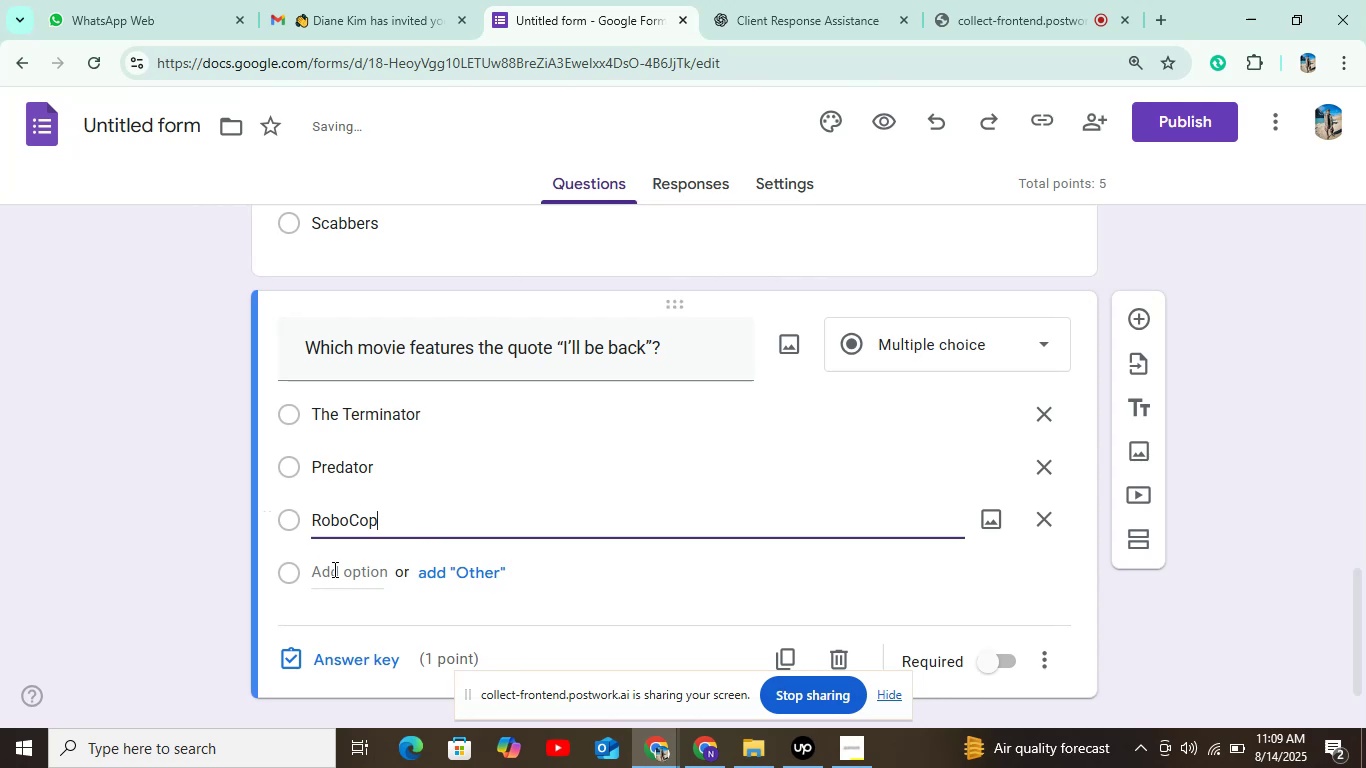 
left_click([334, 571])
 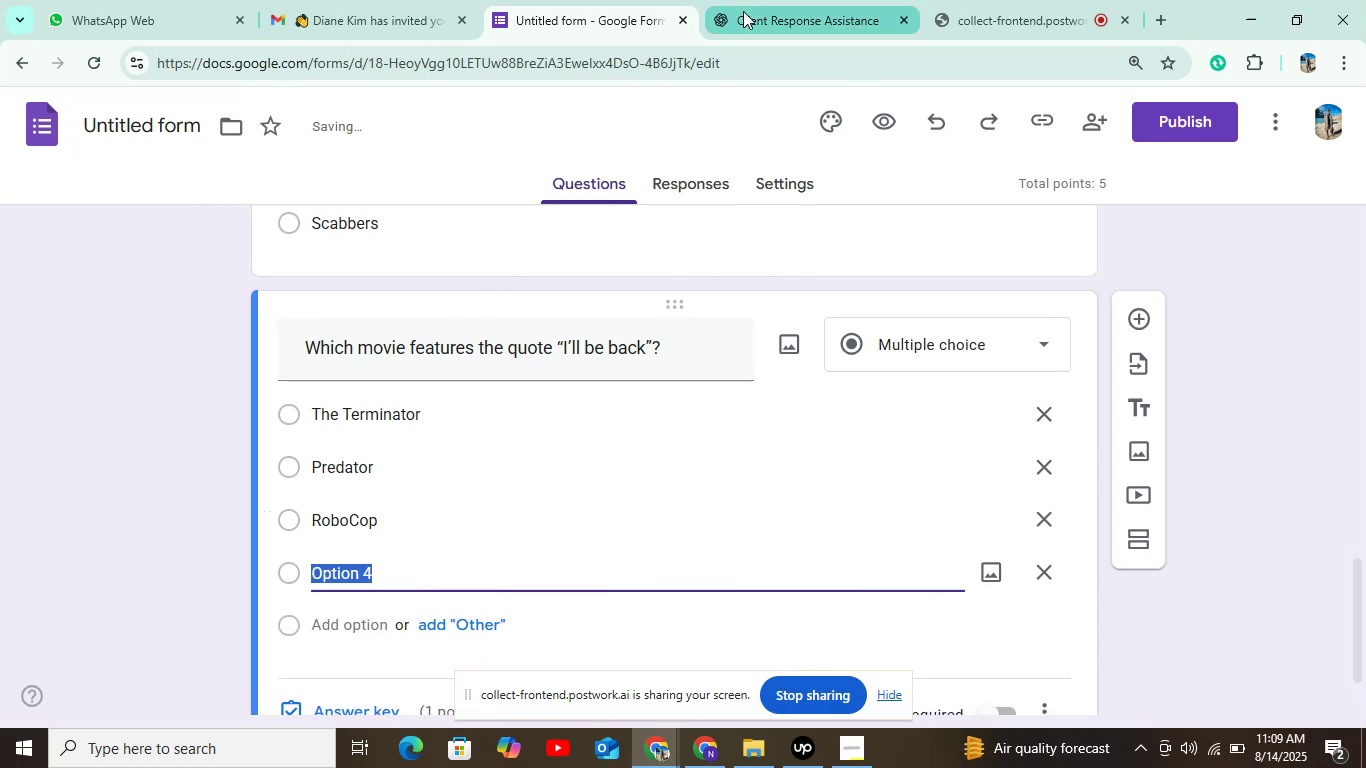 
left_click([743, 11])
 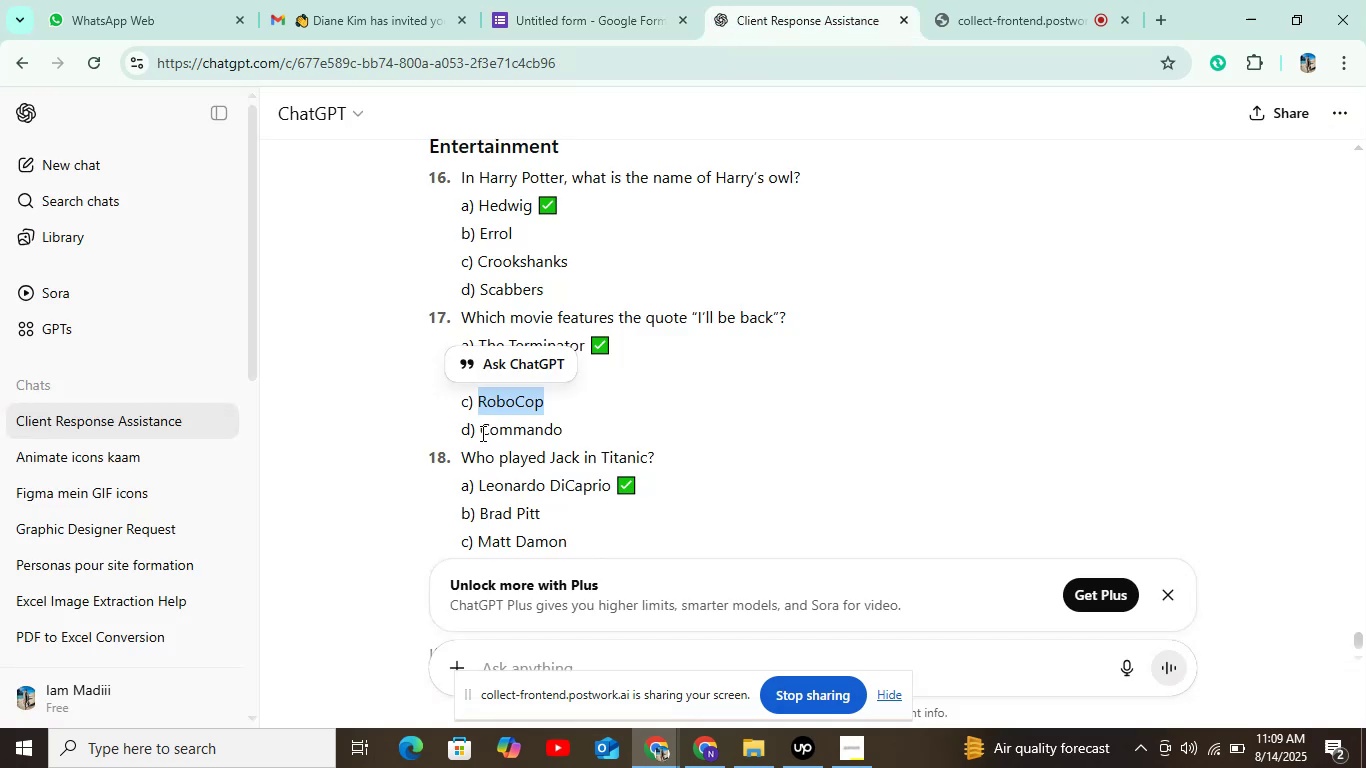 
key(Control+C)
 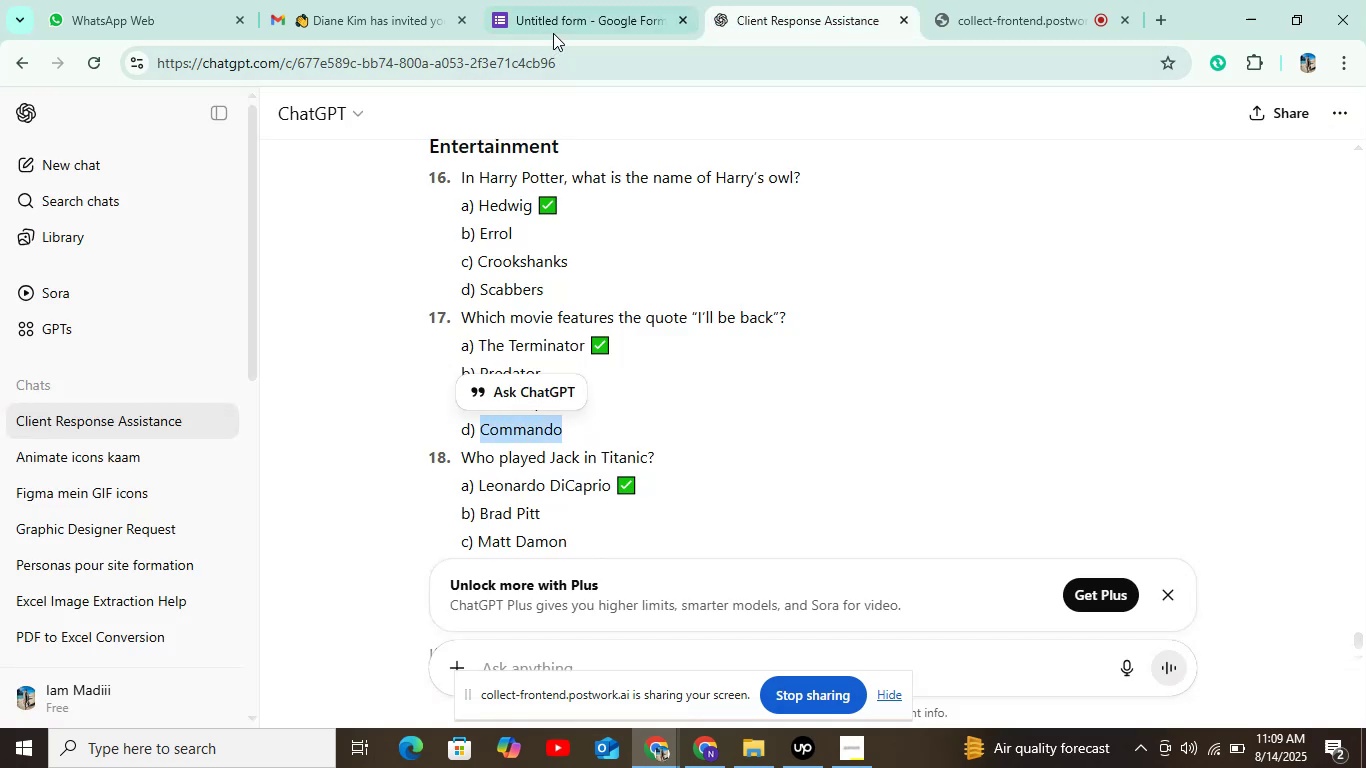 
left_click([557, 28])
 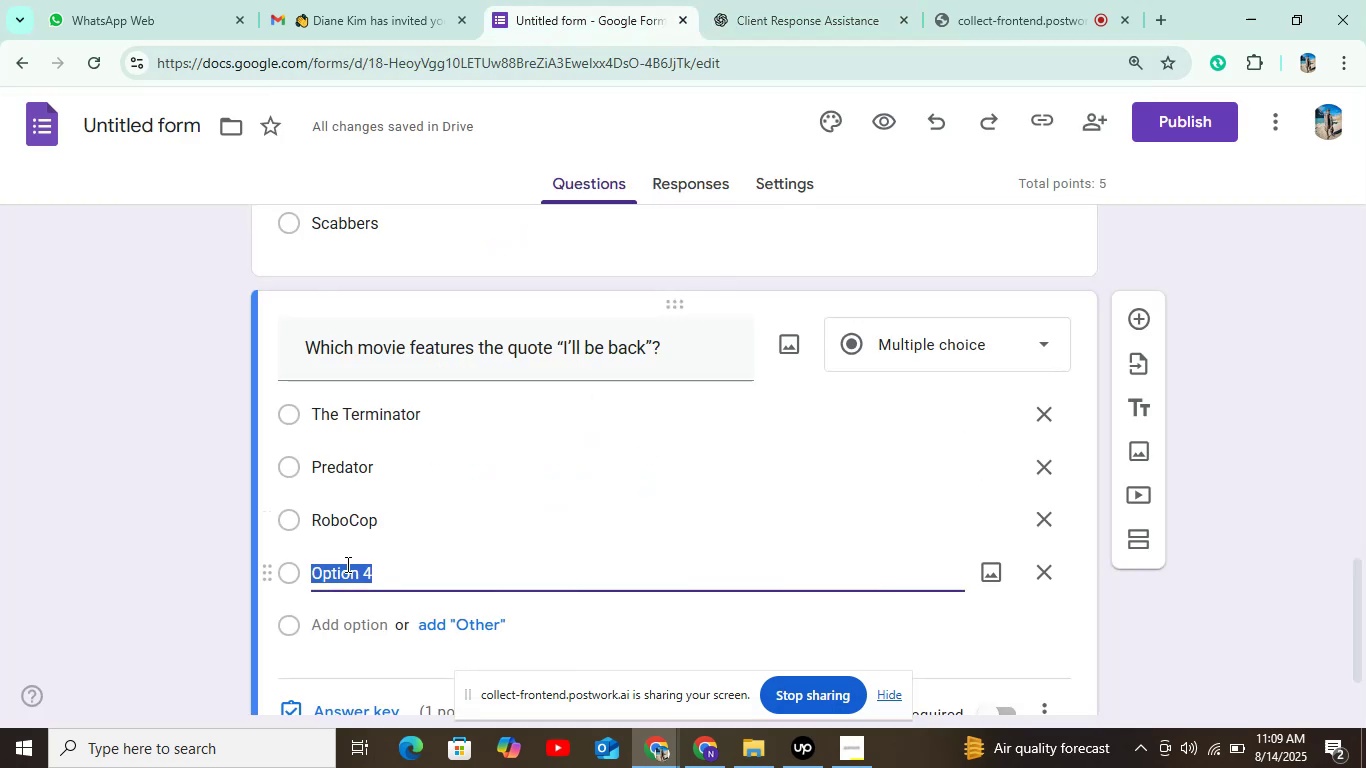 
key(Control+V)
 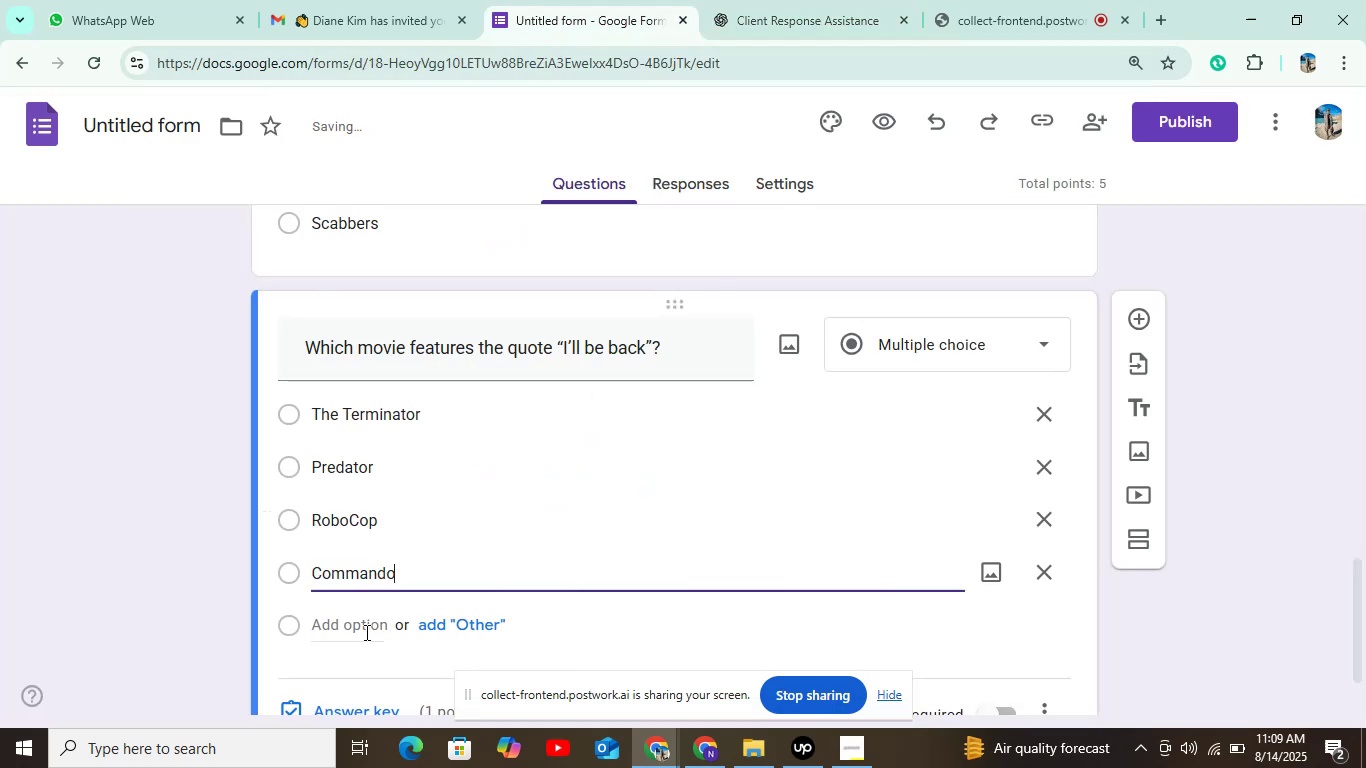 
scroll: coordinate [370, 647], scroll_direction: down, amount: 3.0
 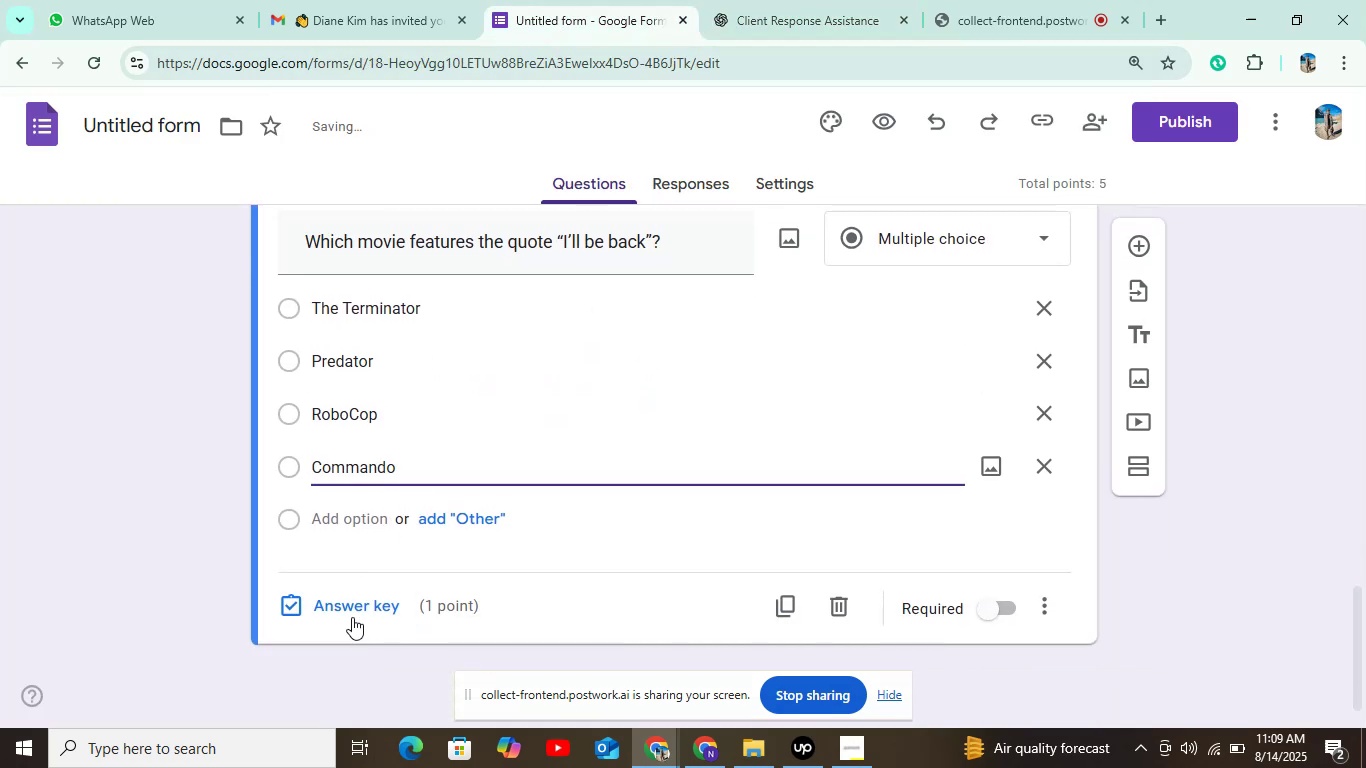 
left_click([352, 607])
 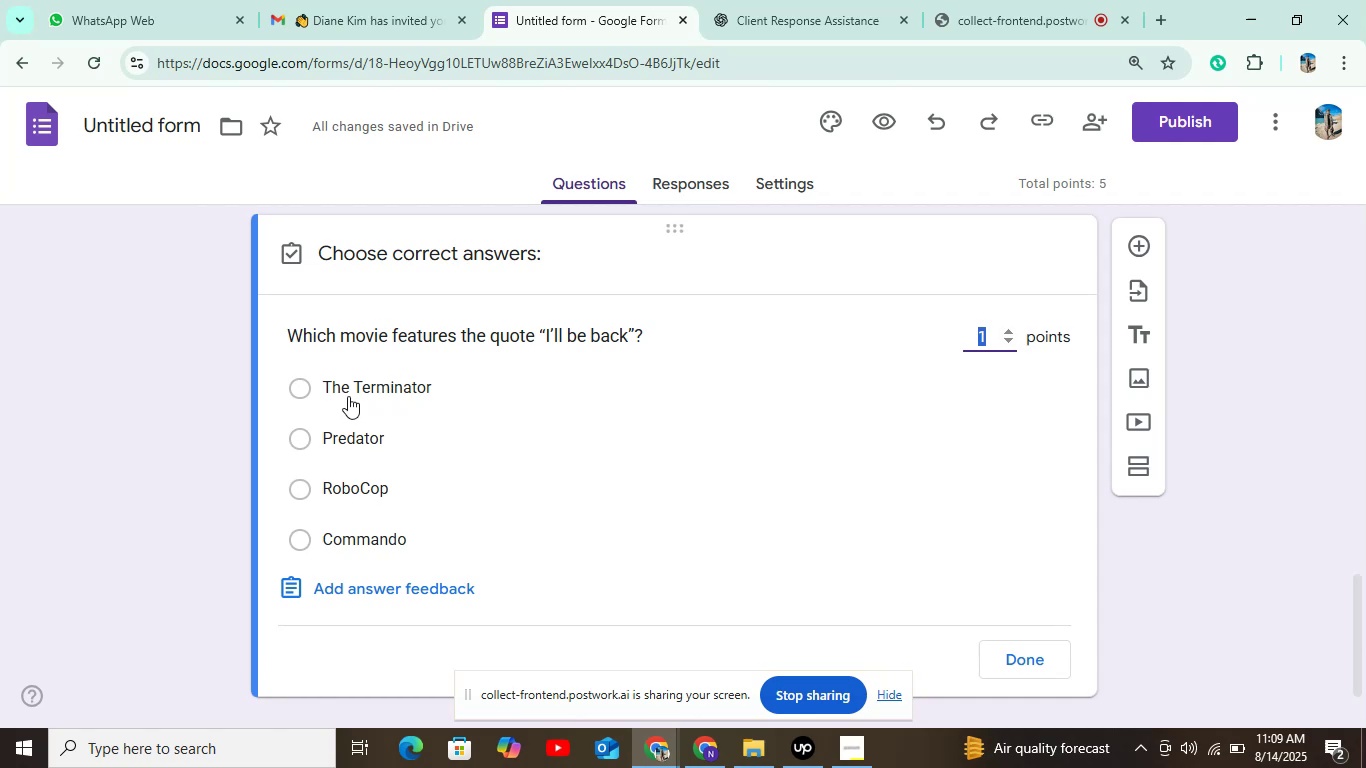 
left_click([310, 391])
 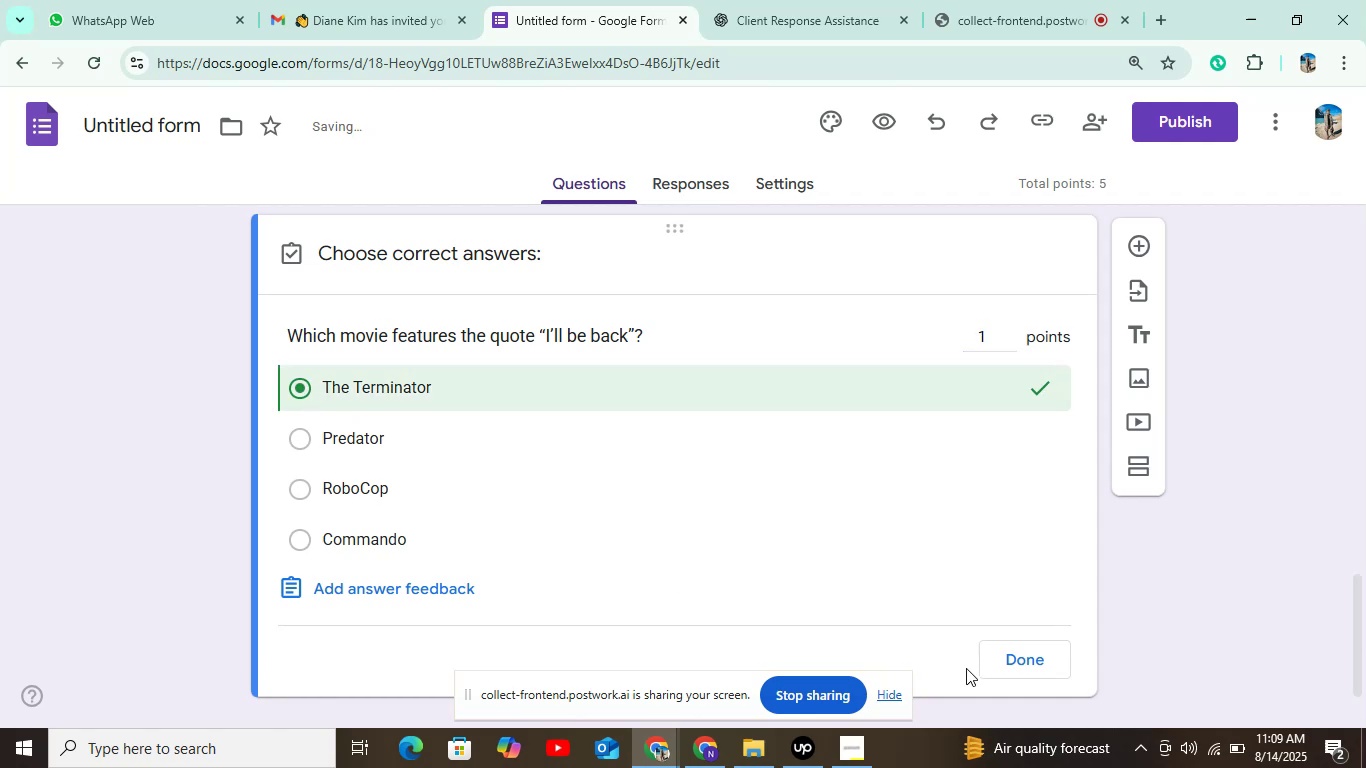 
left_click([1002, 659])
 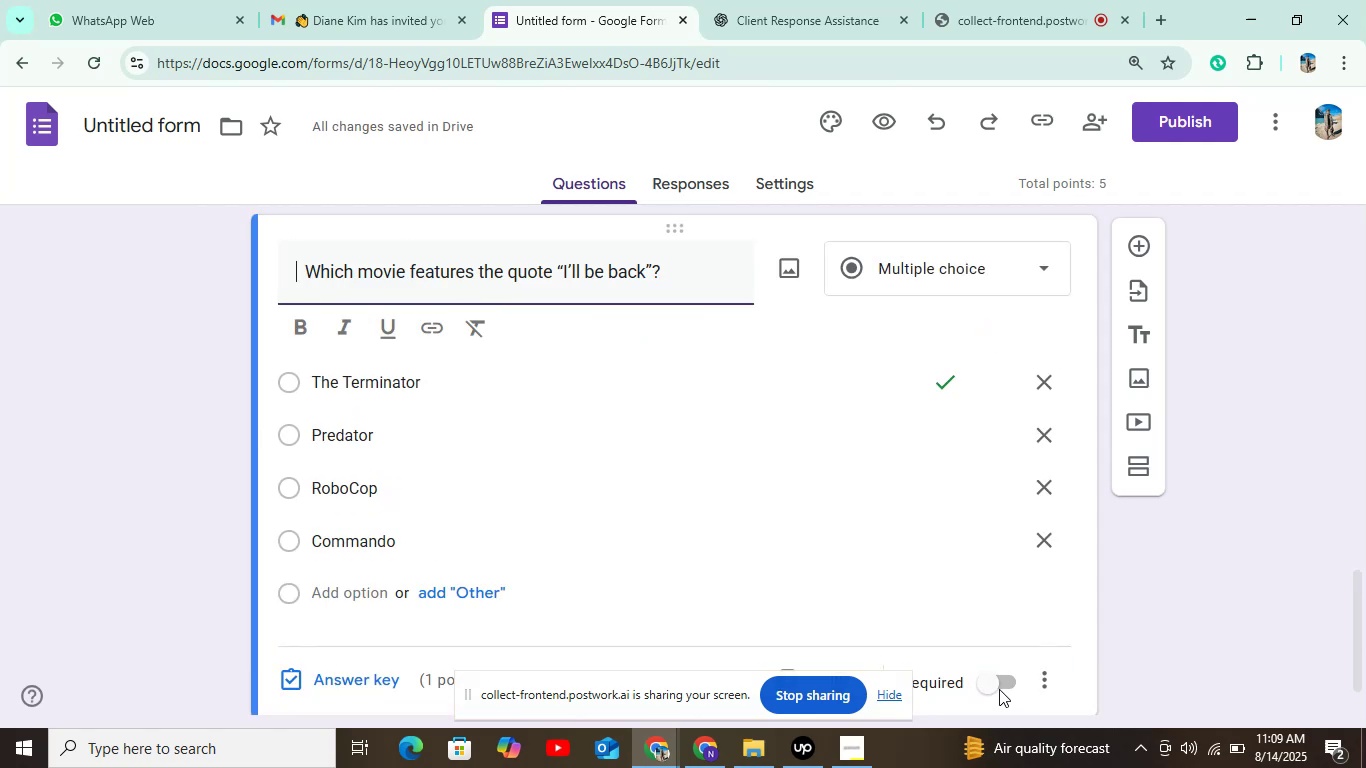 
scroll: coordinate [1037, 569], scroll_direction: down, amount: 2.0
 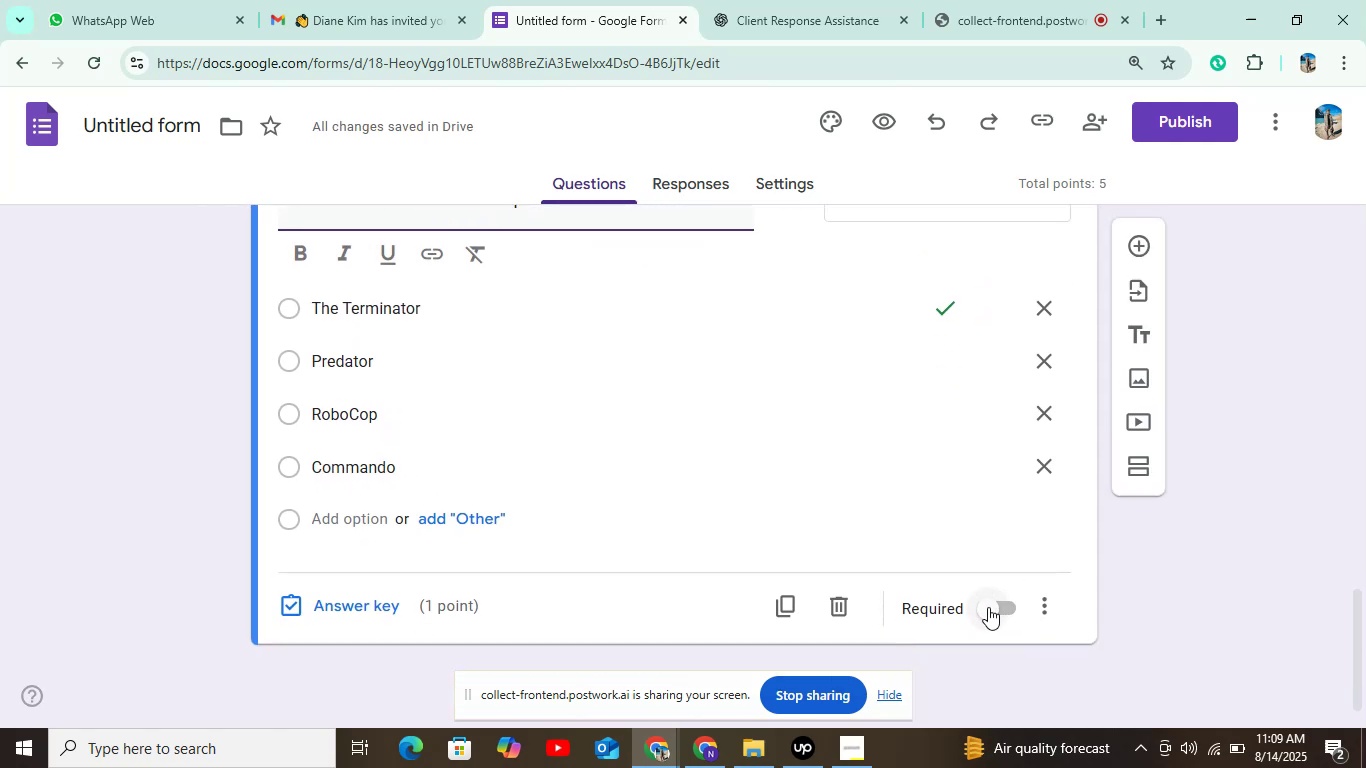 
left_click([988, 607])
 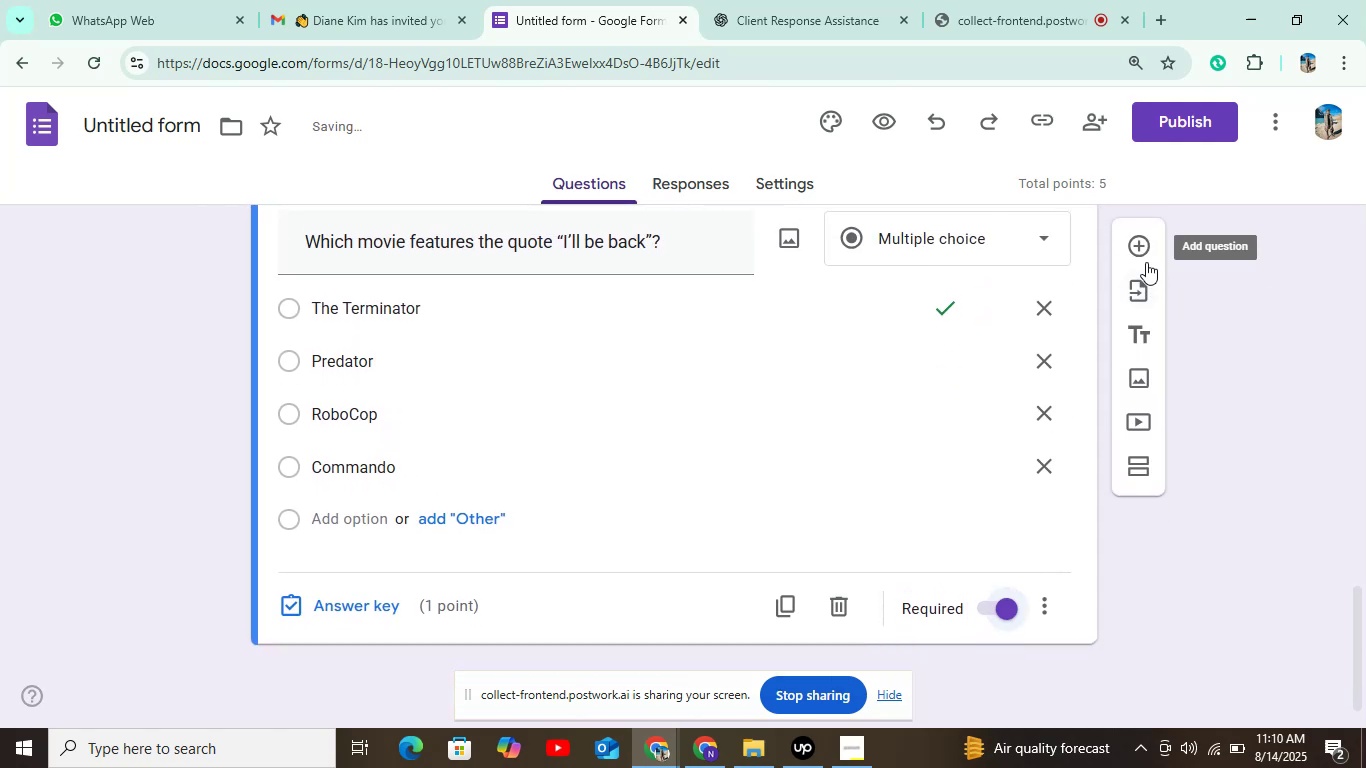 
left_click([1136, 248])
 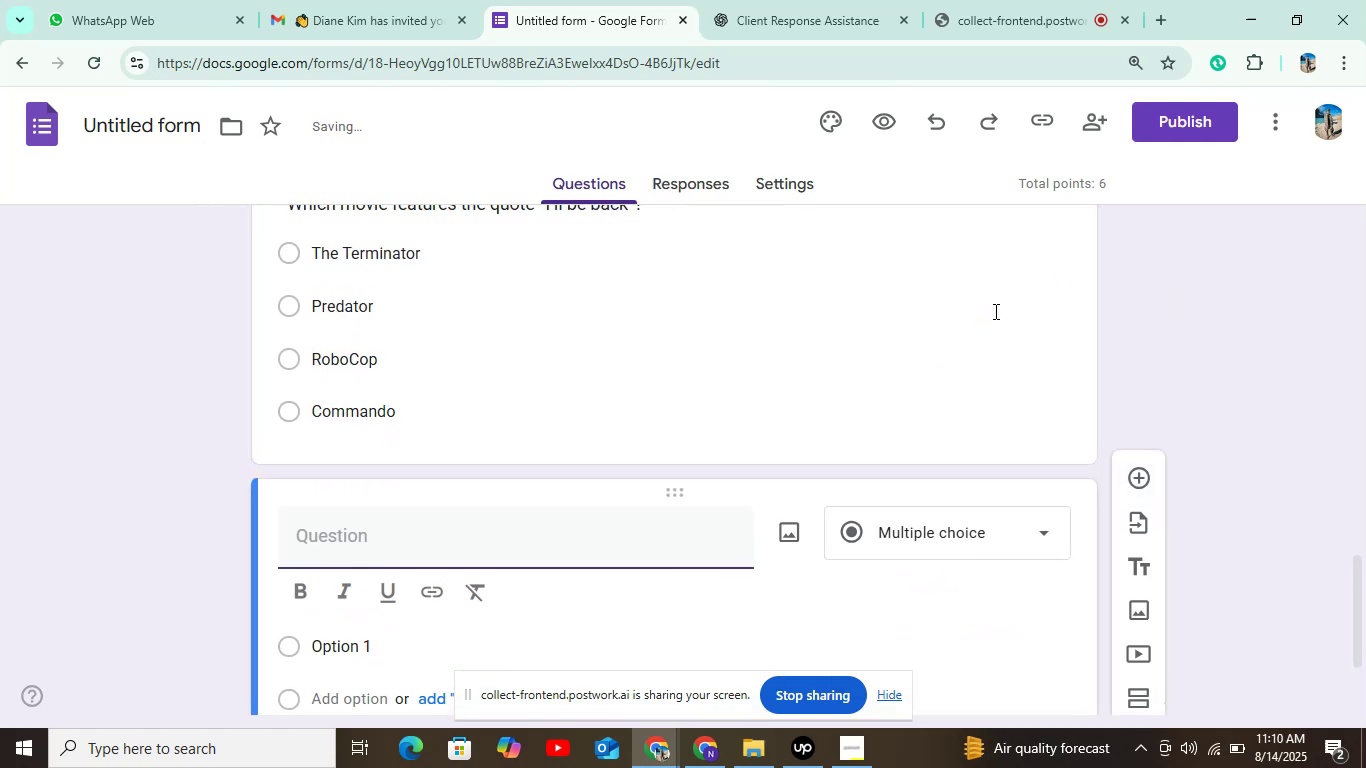 
scroll: coordinate [806, 469], scroll_direction: up, amount: 1.0
 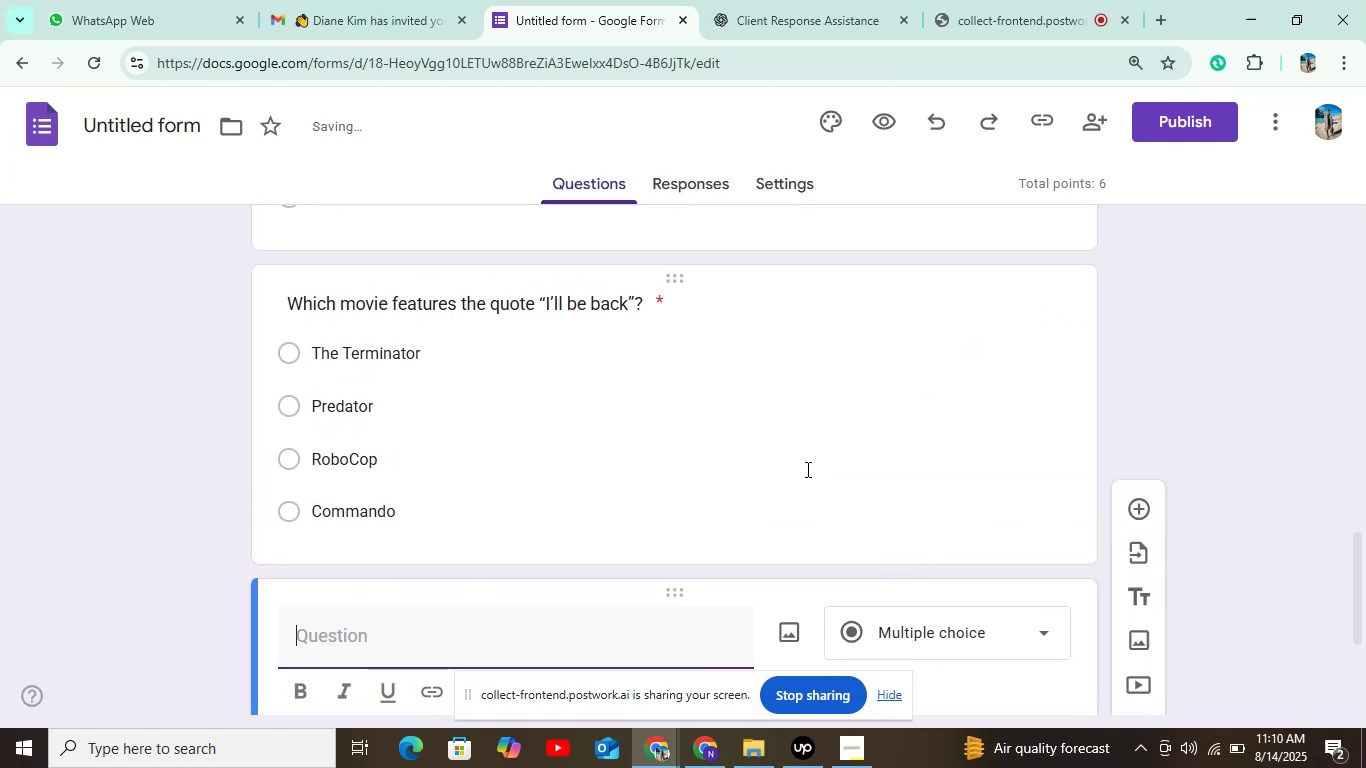 
scroll: coordinate [825, 459], scroll_direction: down, amount: 4.0
 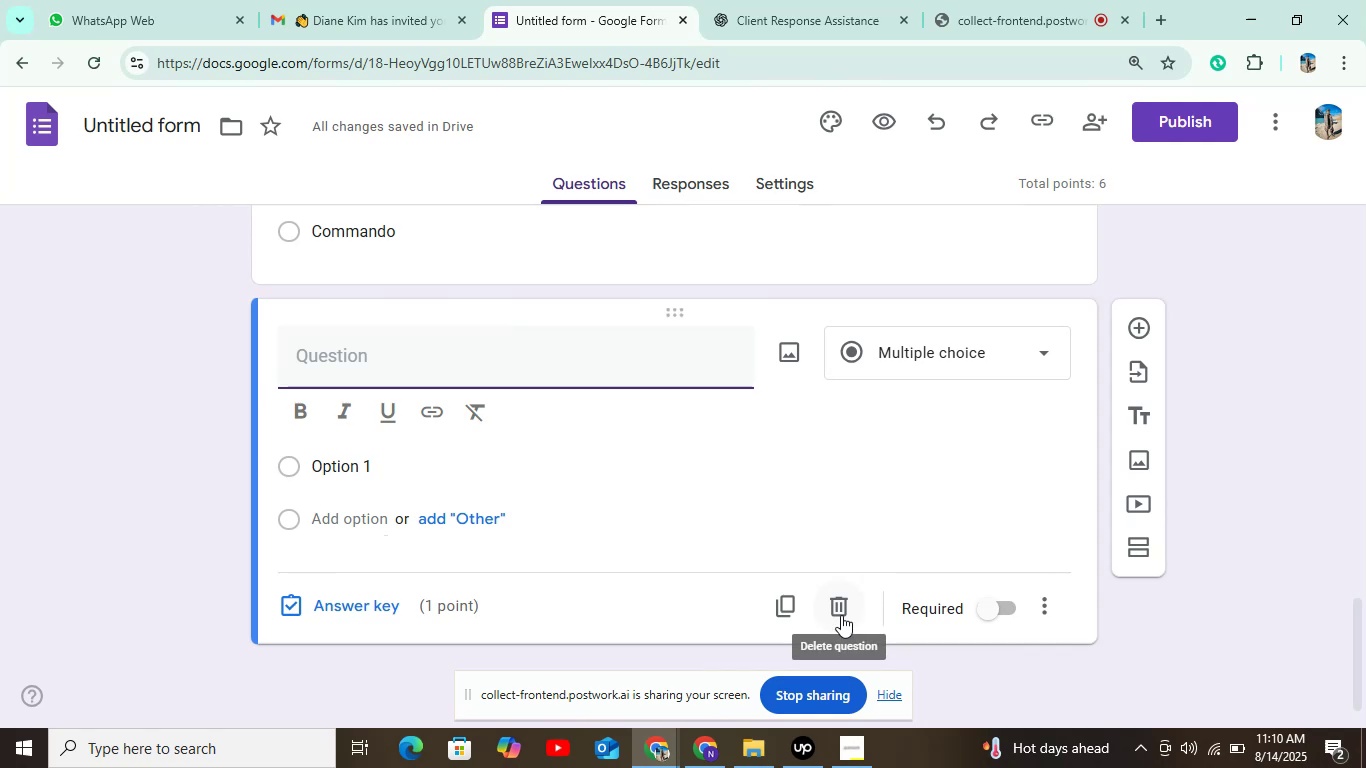 
left_click([841, 615])
 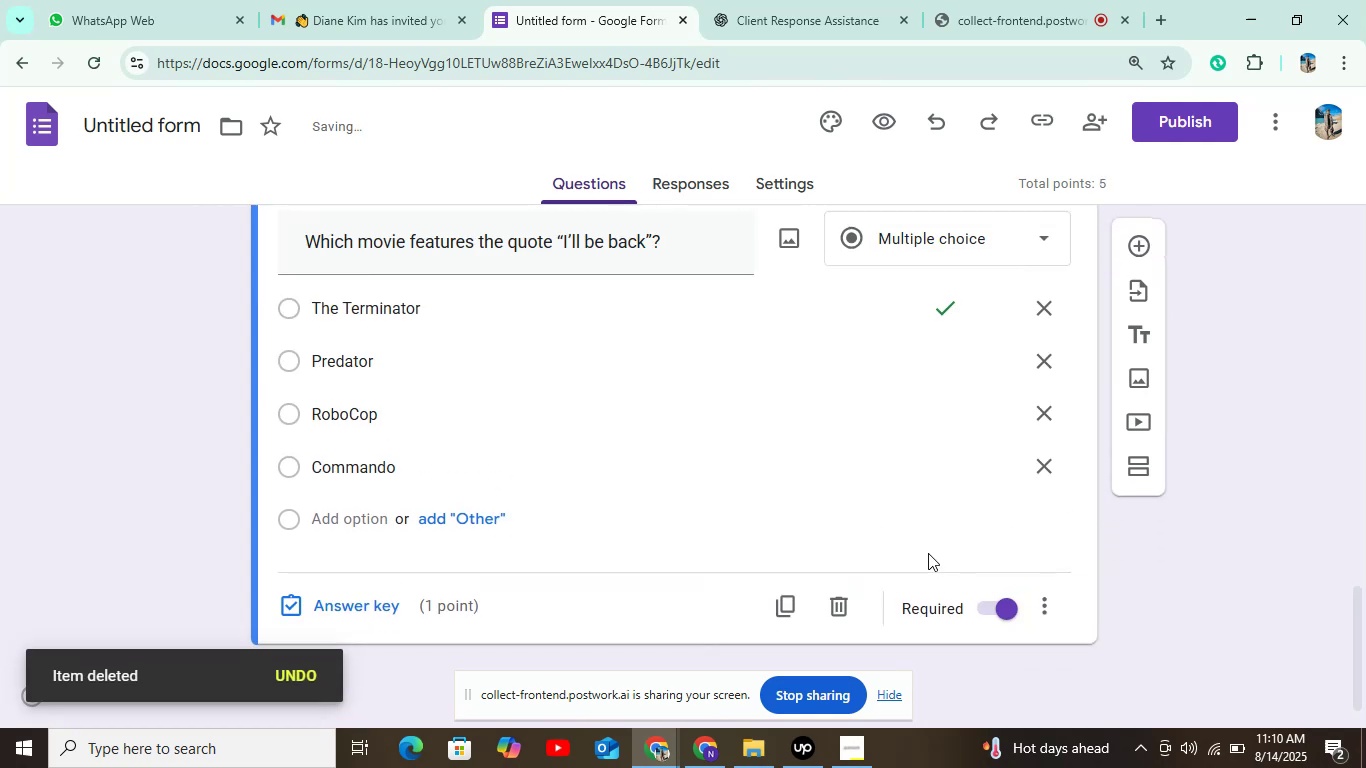 
scroll: coordinate [856, 557], scroll_direction: up, amount: 2.0
 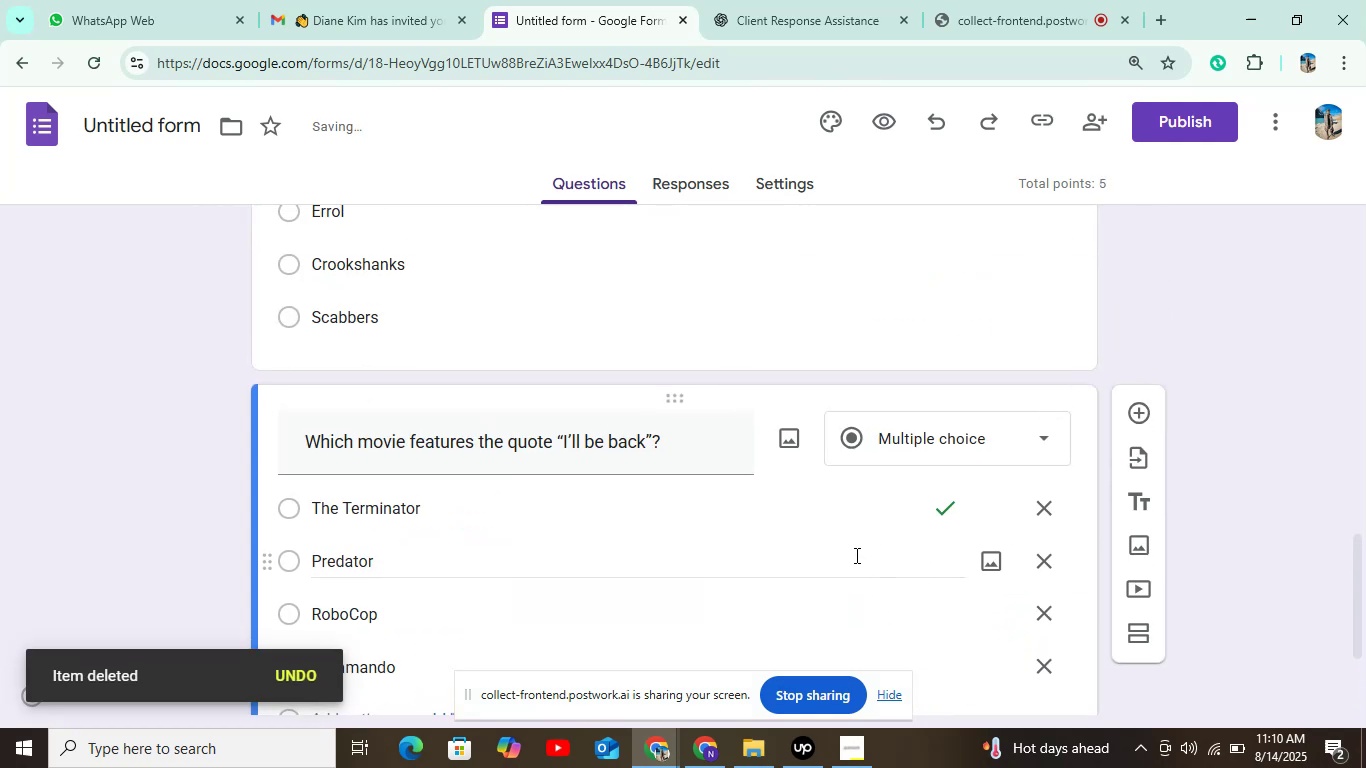 
scroll: coordinate [855, 555], scroll_direction: down, amount: 4.0
 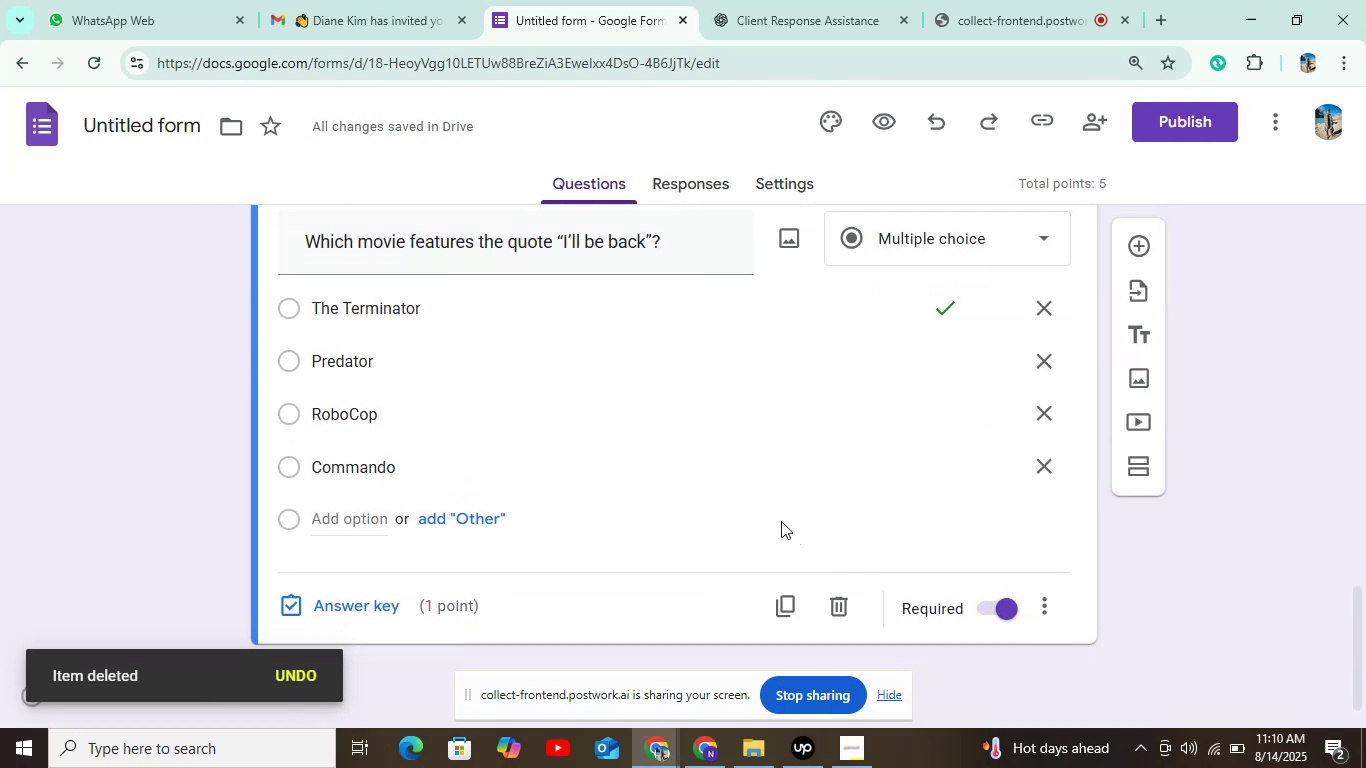 
scroll: coordinate [790, 506], scroll_direction: up, amount: 19.0
 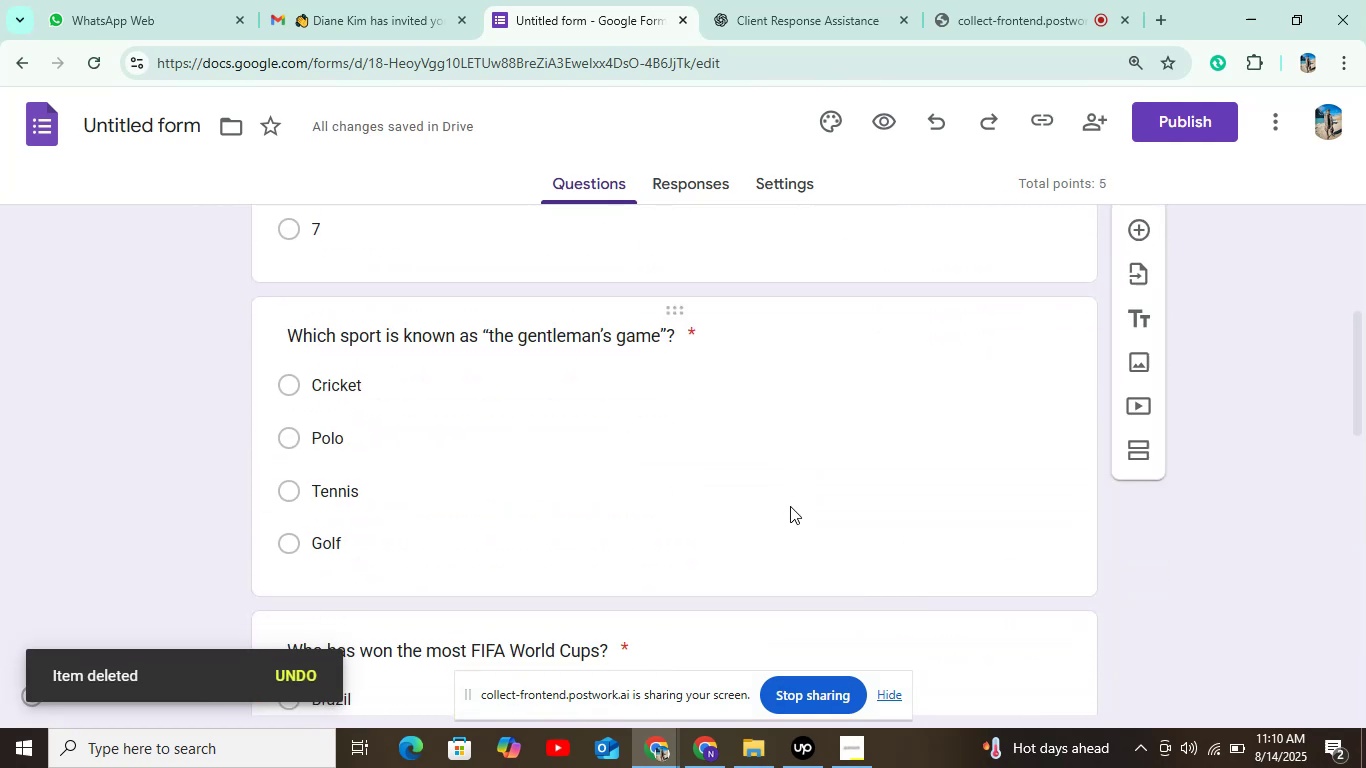 
scroll: coordinate [790, 506], scroll_direction: down, amount: 3.0
 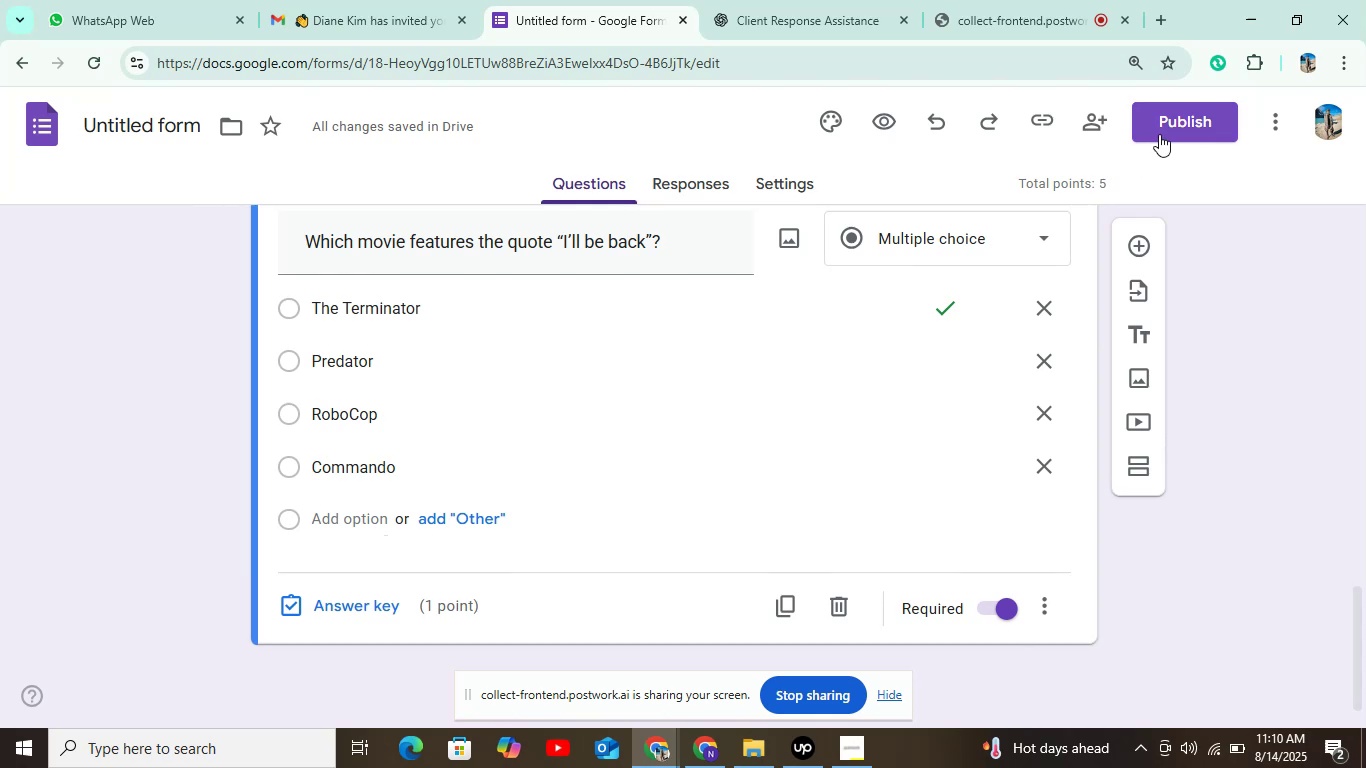 
scroll: coordinate [913, 410], scroll_direction: up, amount: 2.0
 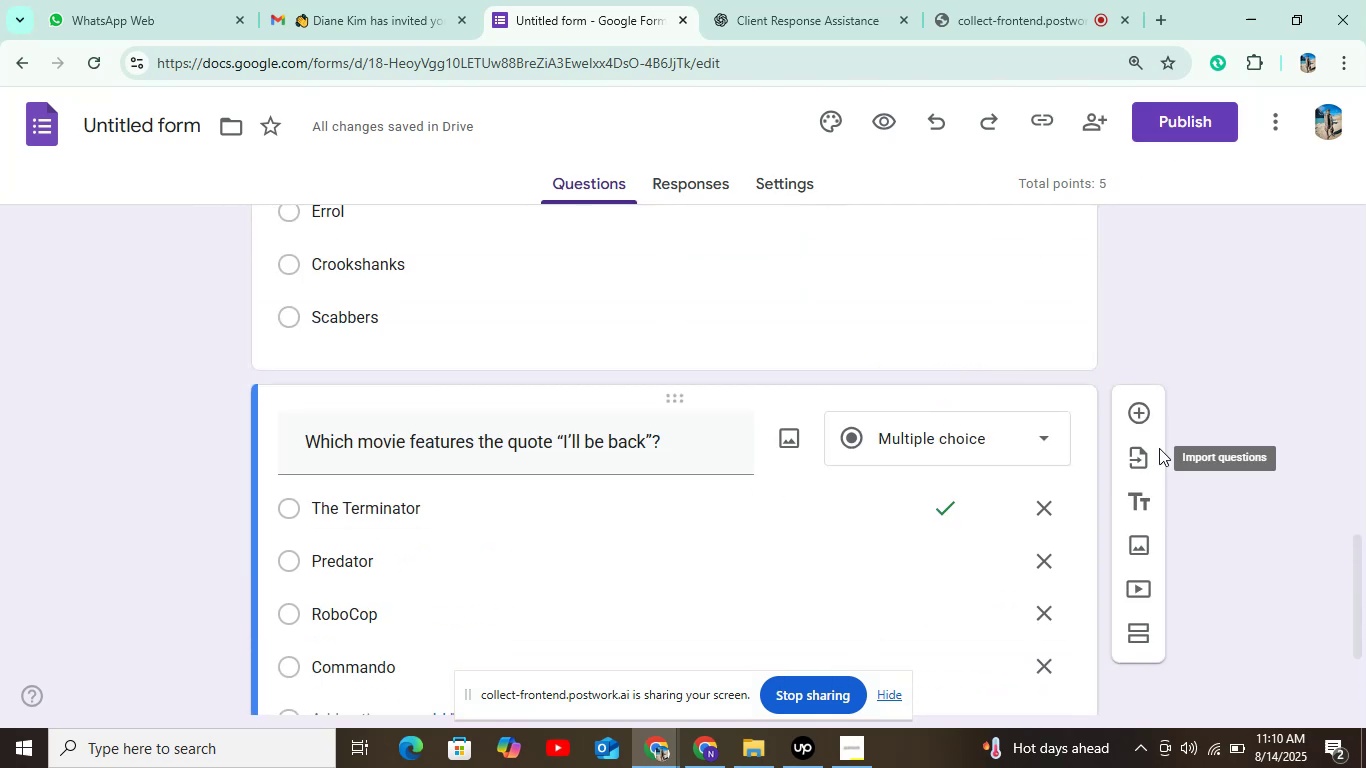 
scroll: coordinate [1177, 445], scroll_direction: down, amount: 3.0
 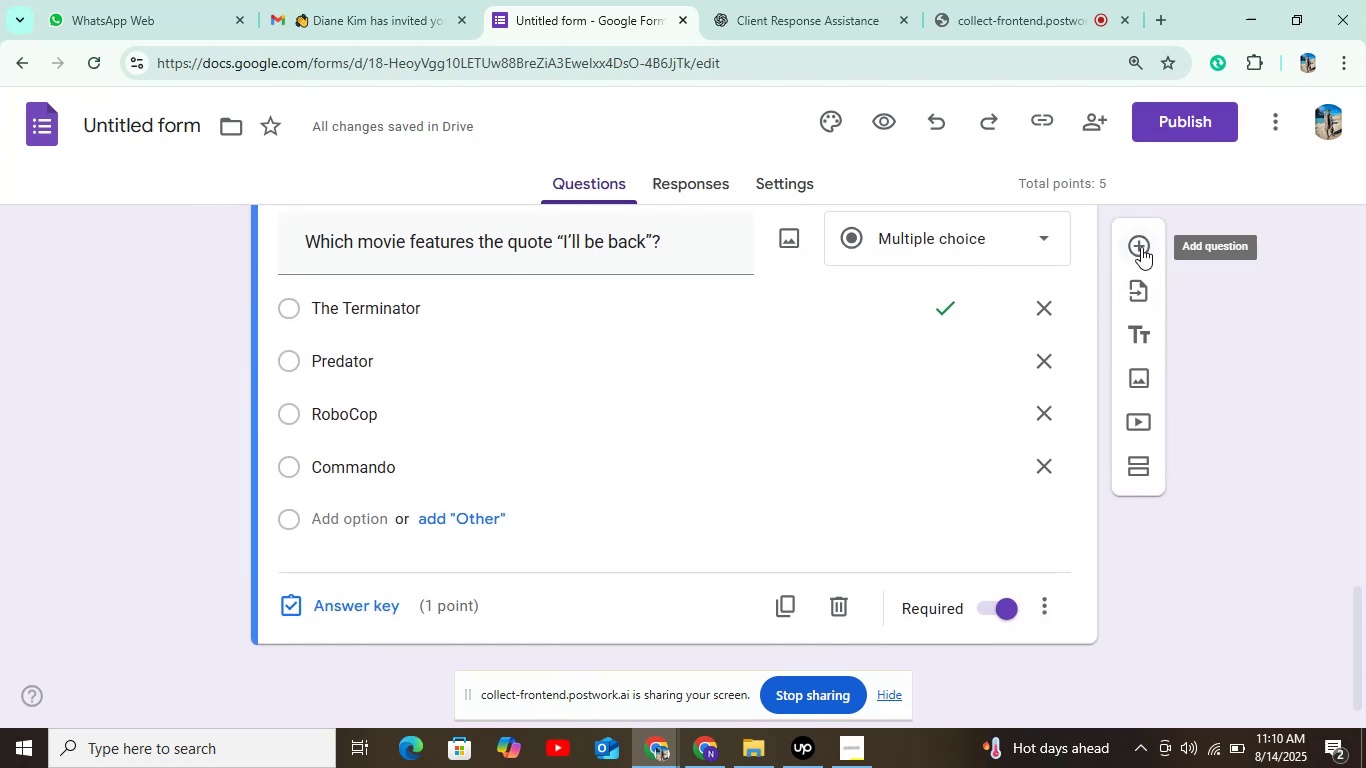 
wait(10.21)
 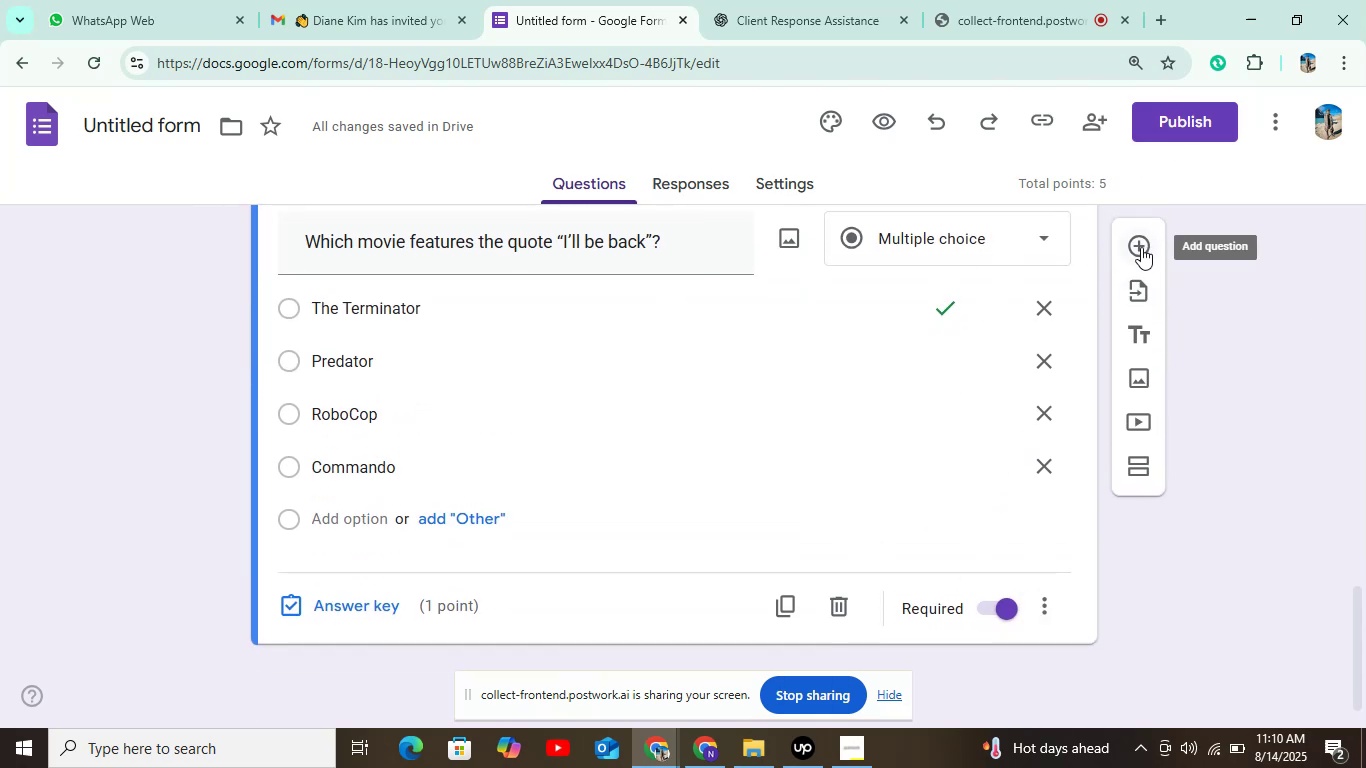 
left_click([1167, 116])
 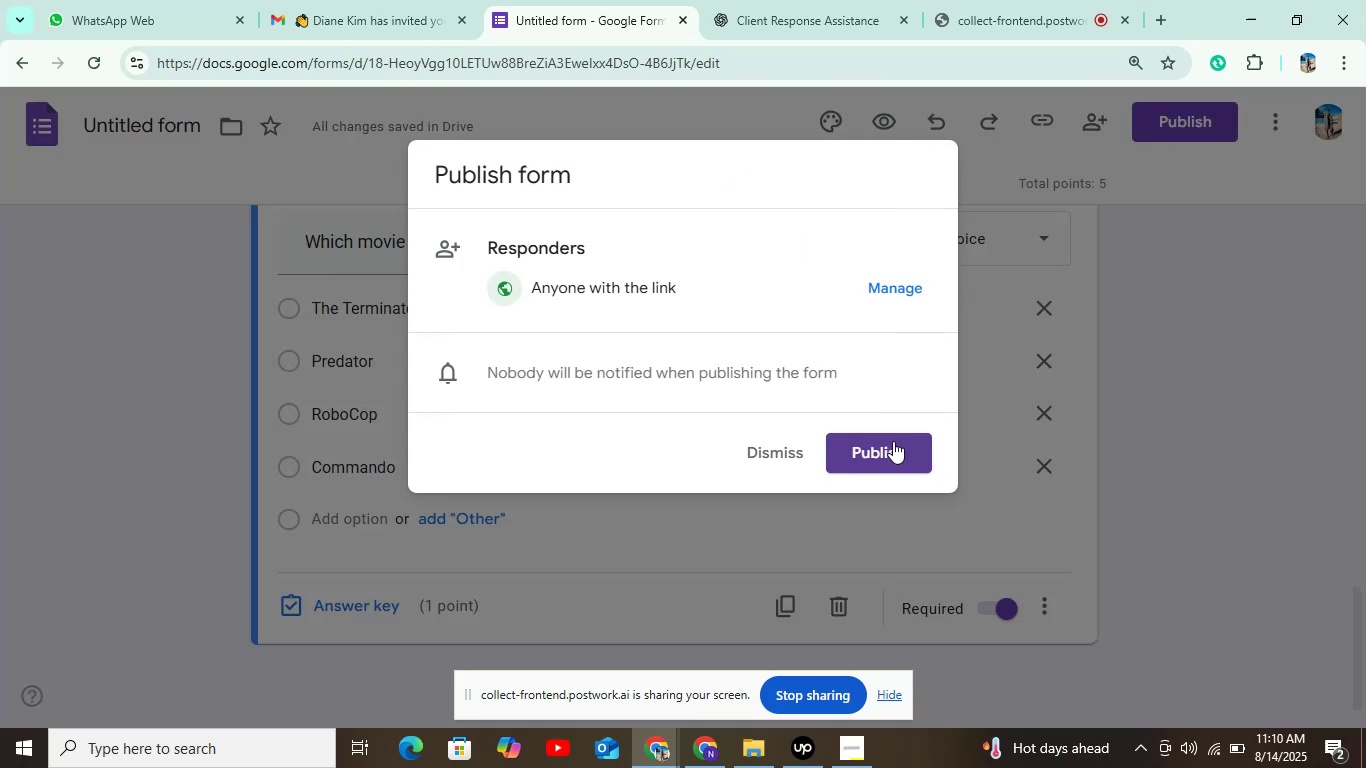 
left_click([885, 454])
 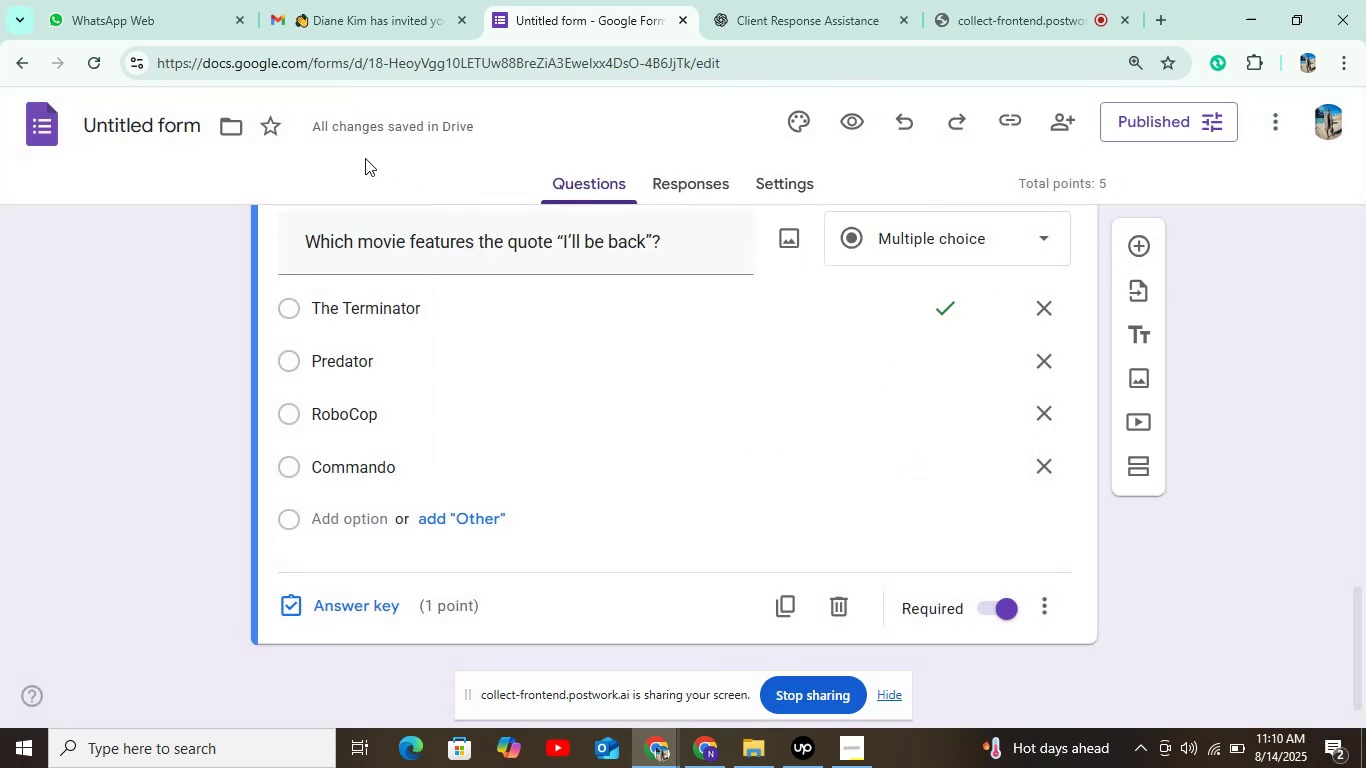 
left_click([34, 130])
 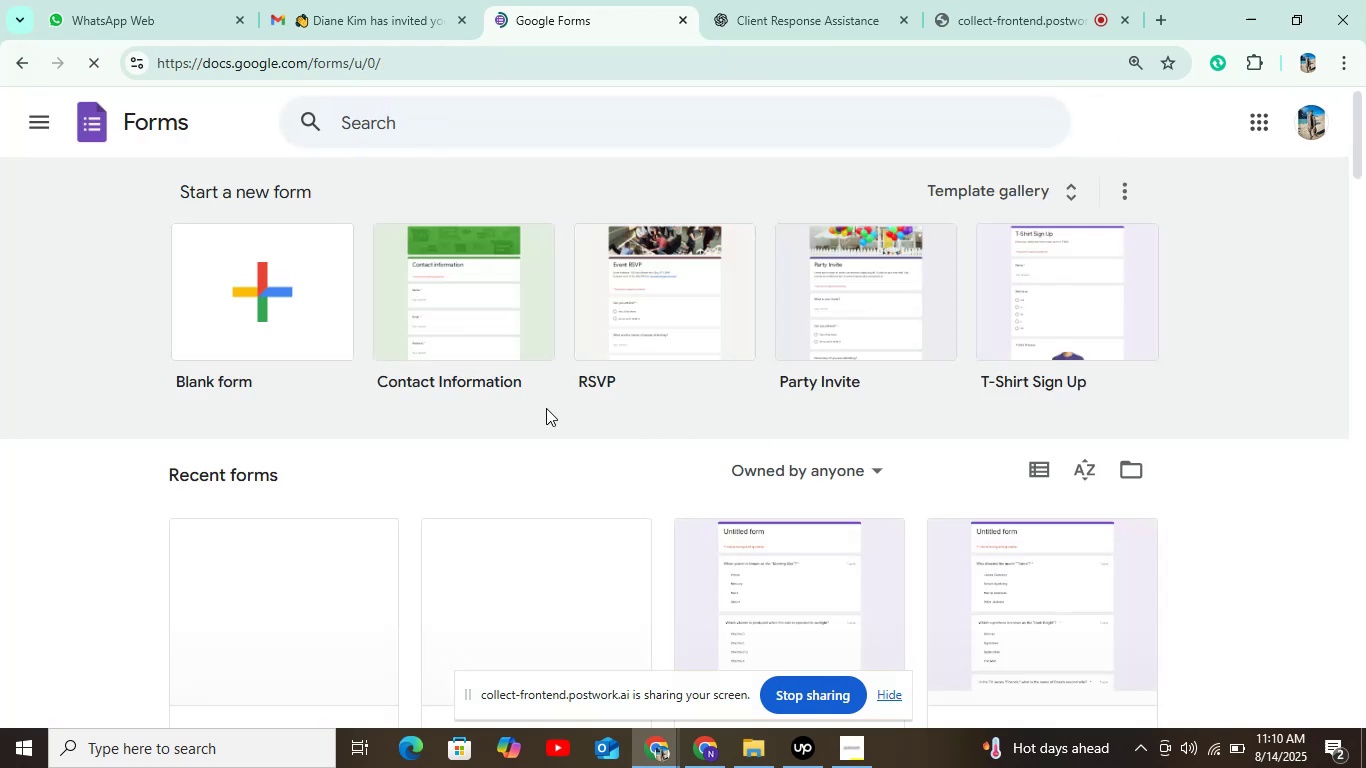 
wait(5.93)
 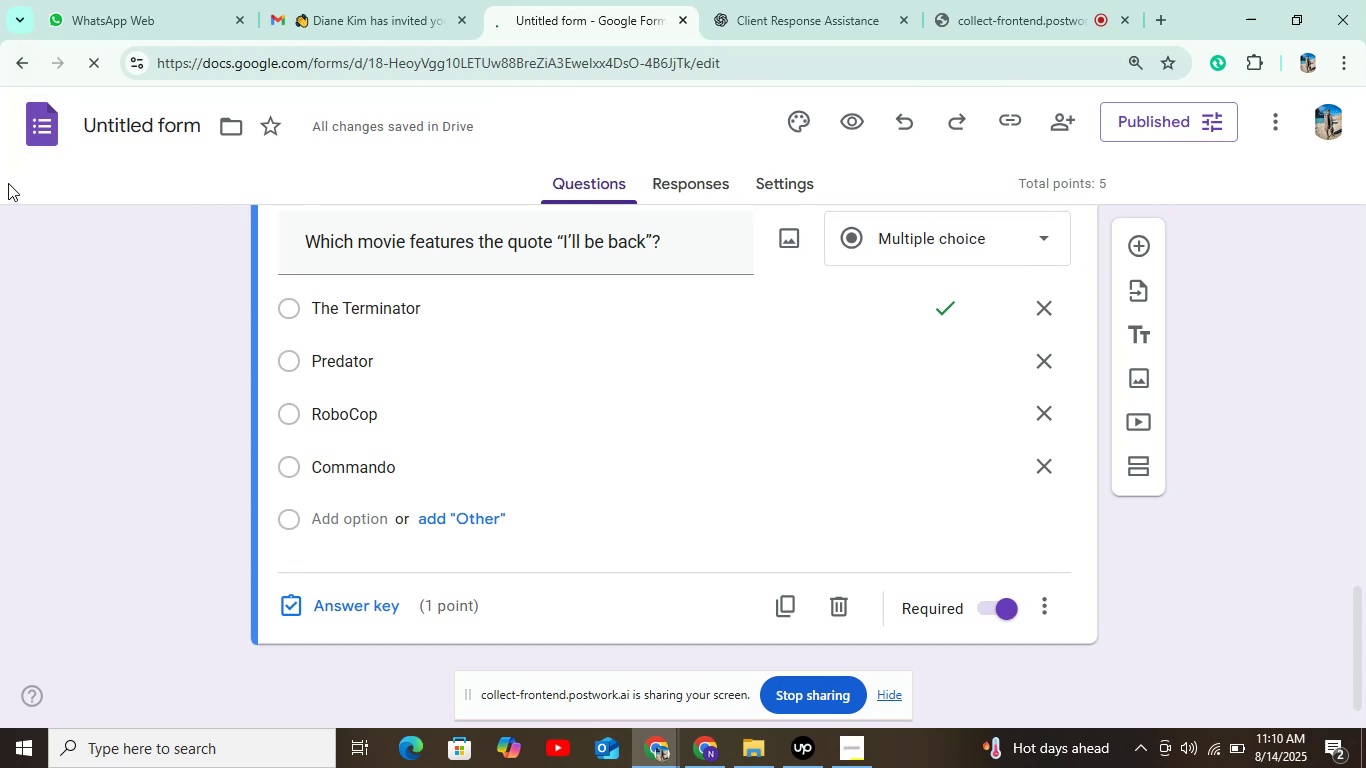 
scroll: coordinate [817, 415], scroll_direction: down, amount: 50.0
 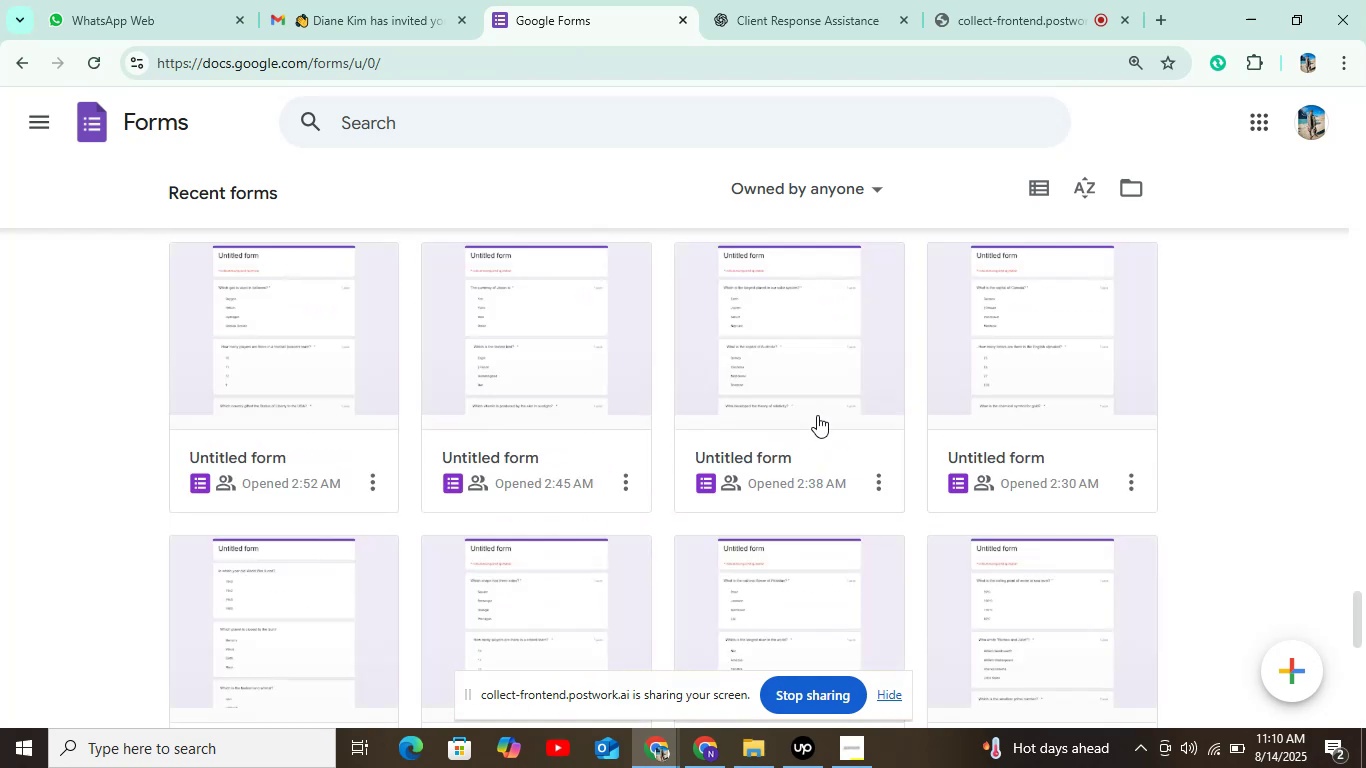 
scroll: coordinate [526, 282], scroll_direction: up, amount: 56.0
 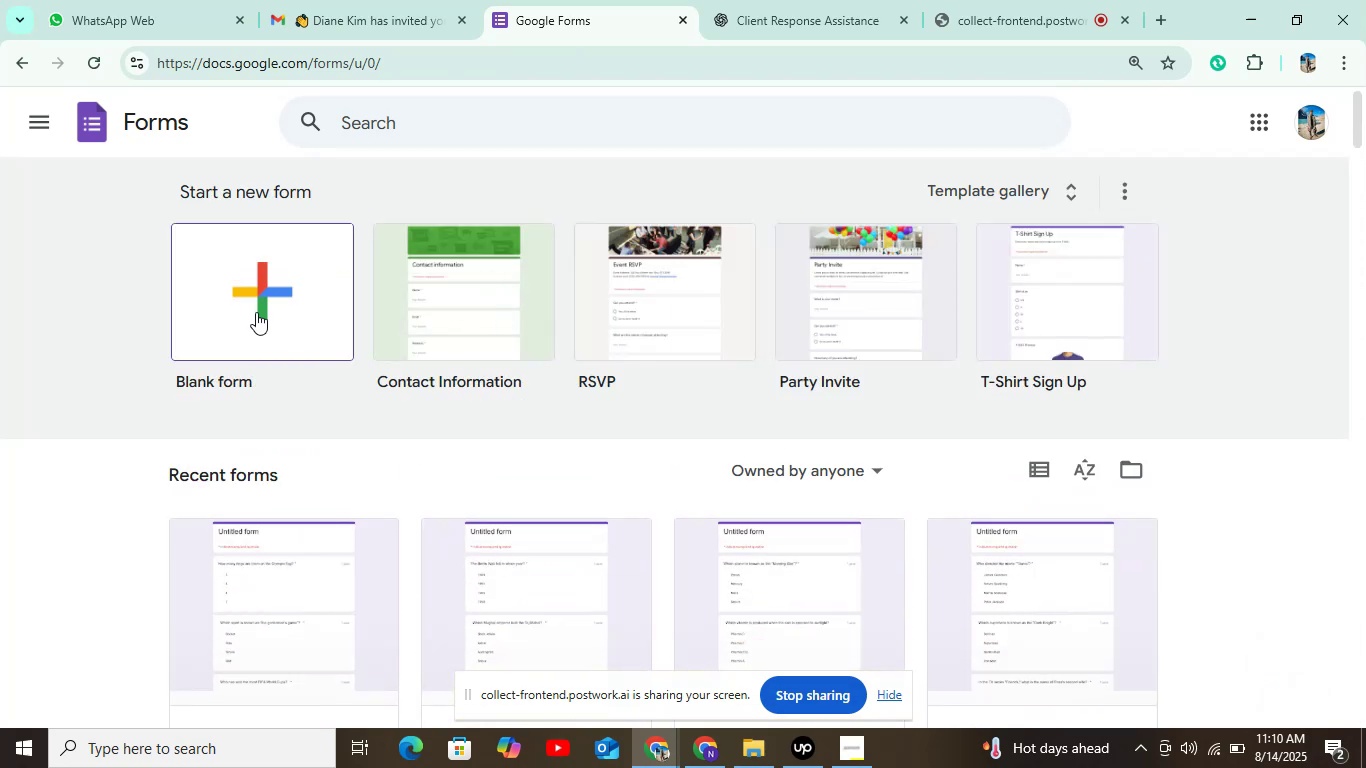 
left_click([253, 307])
 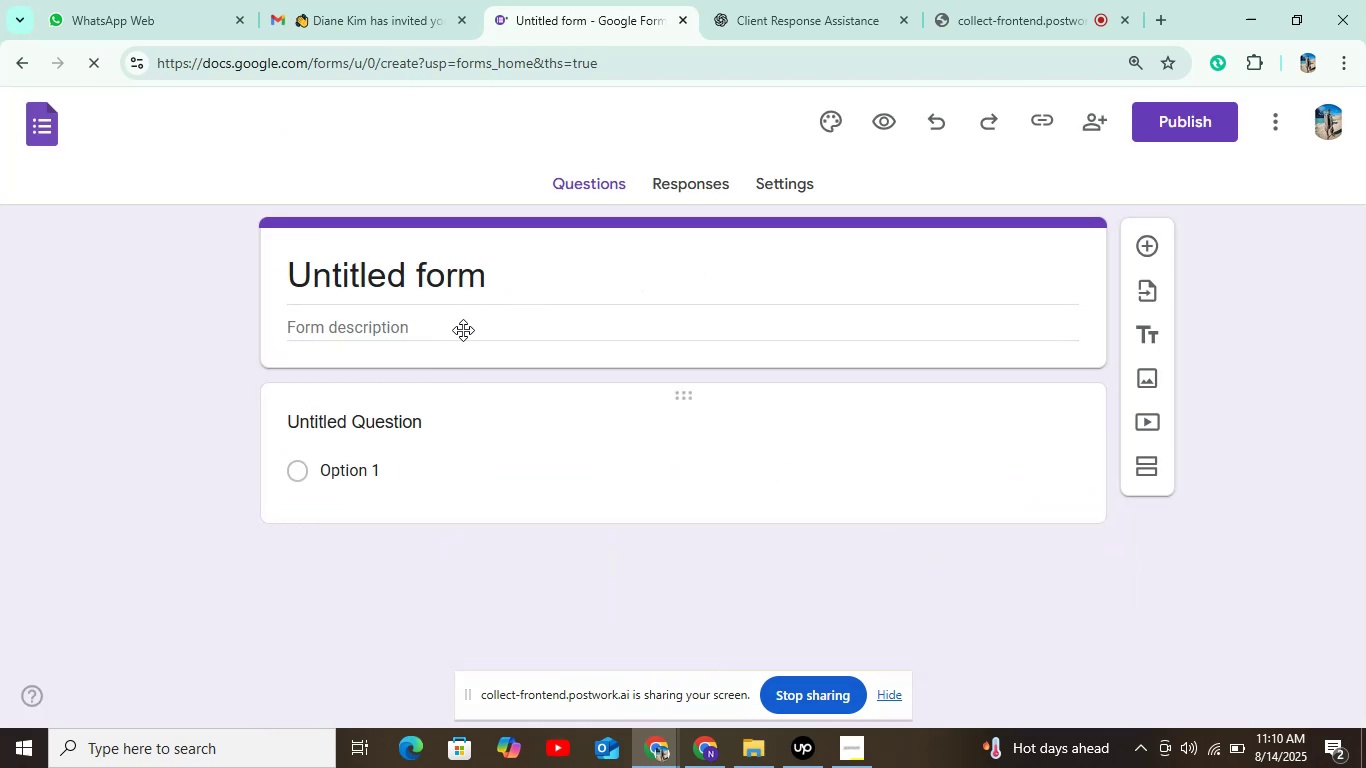 
left_click([458, 428])
 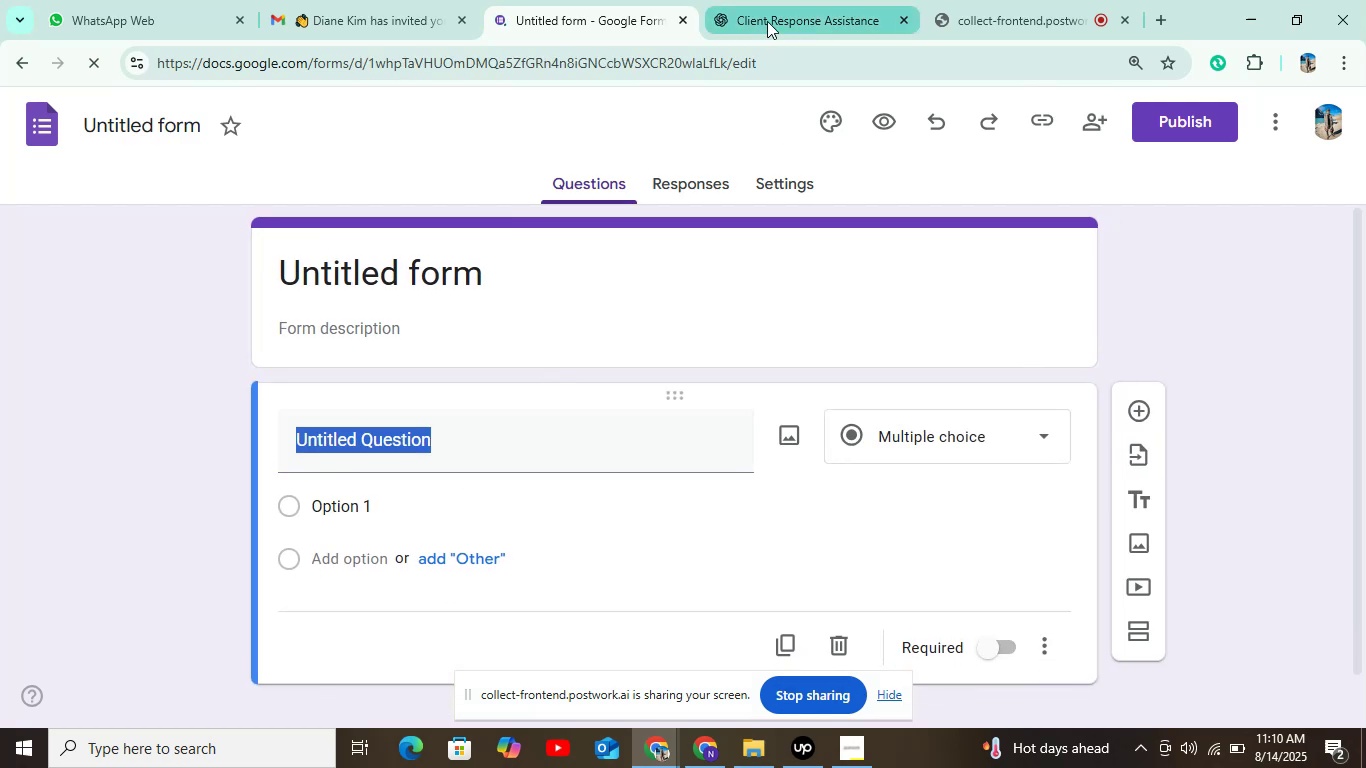 
left_click([770, 15])
 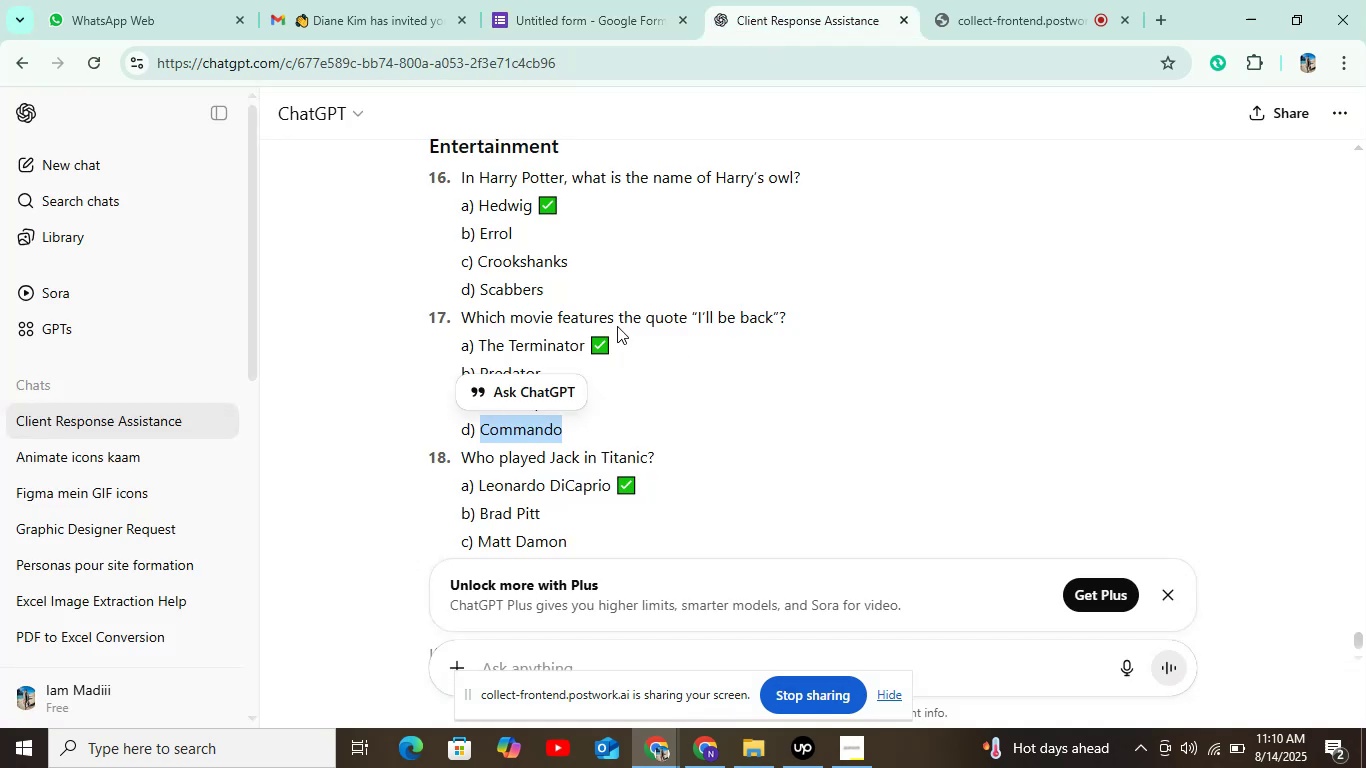 
scroll: coordinate [623, 360], scroll_direction: down, amount: 1.0
 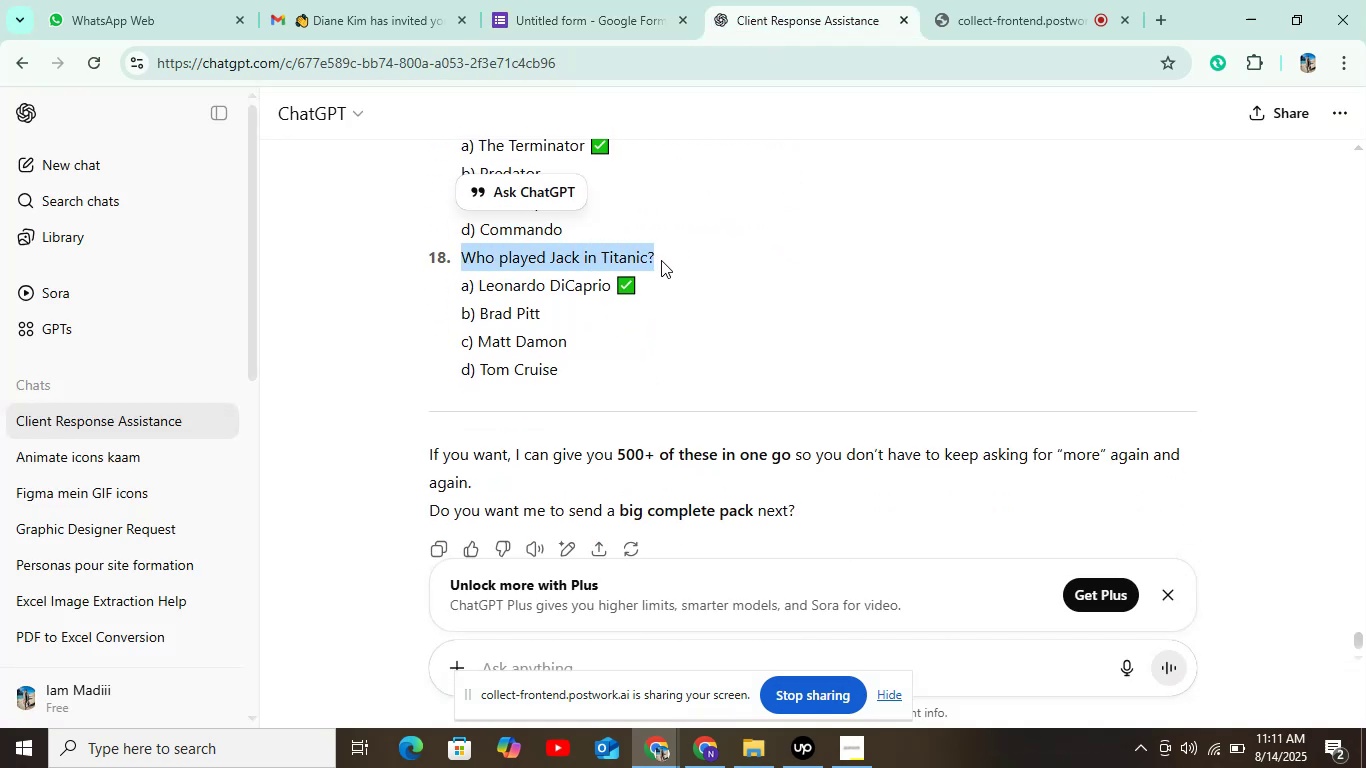 
key(Control+C)
 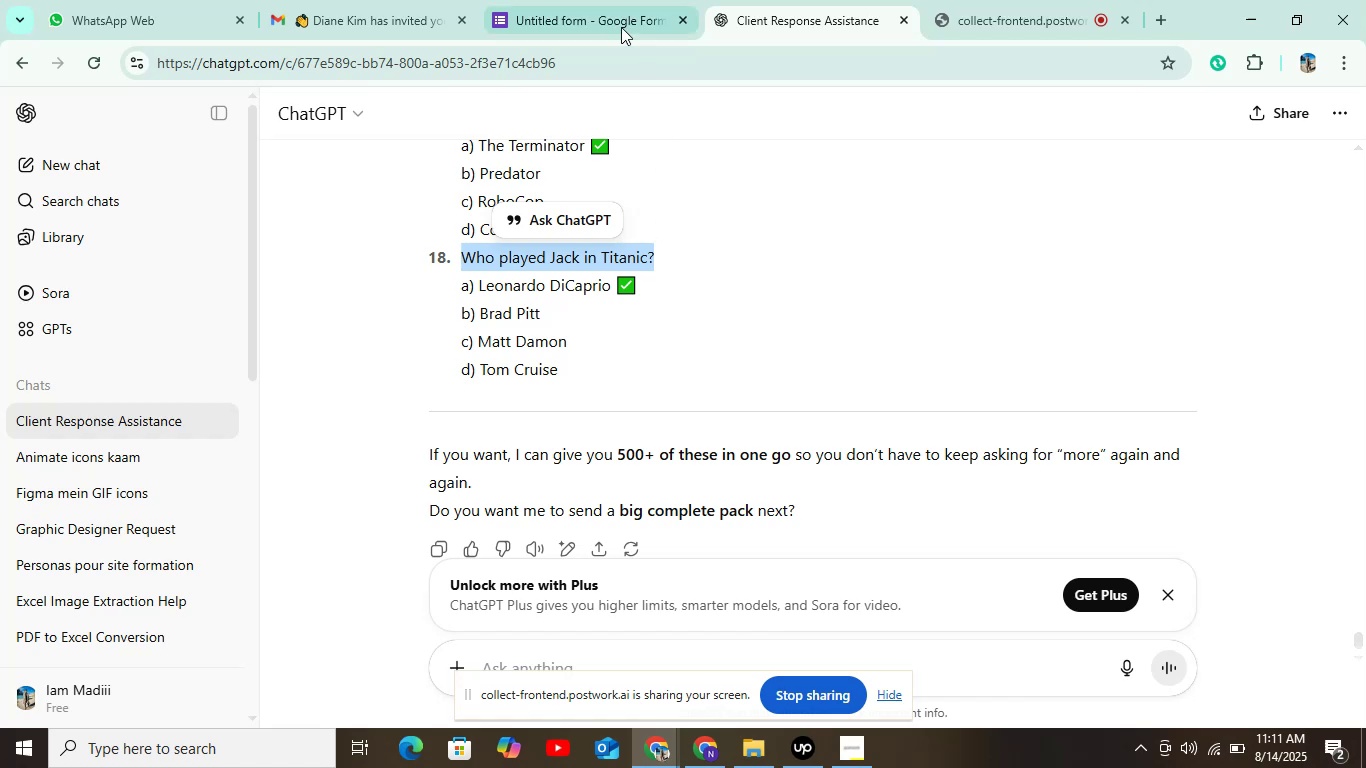 
left_click([620, 27])
 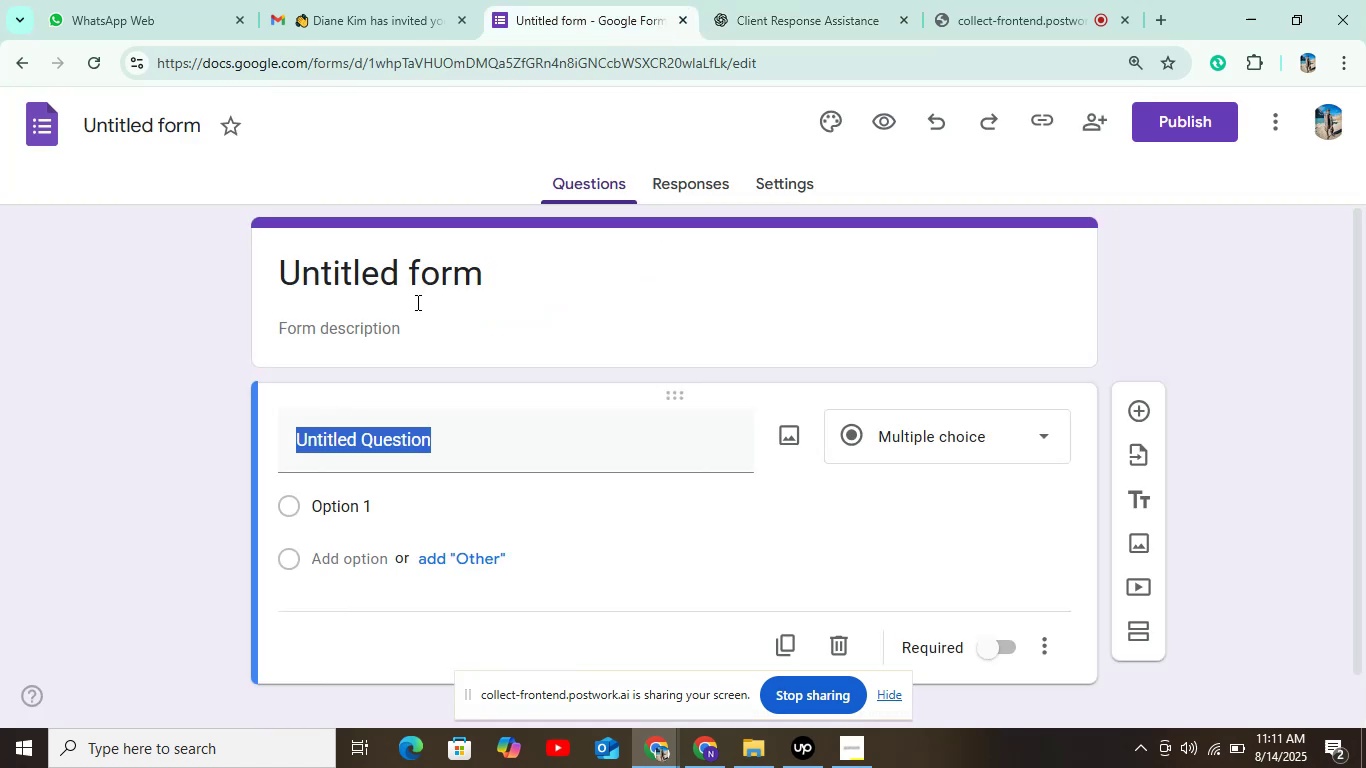 
key(Control+V)
 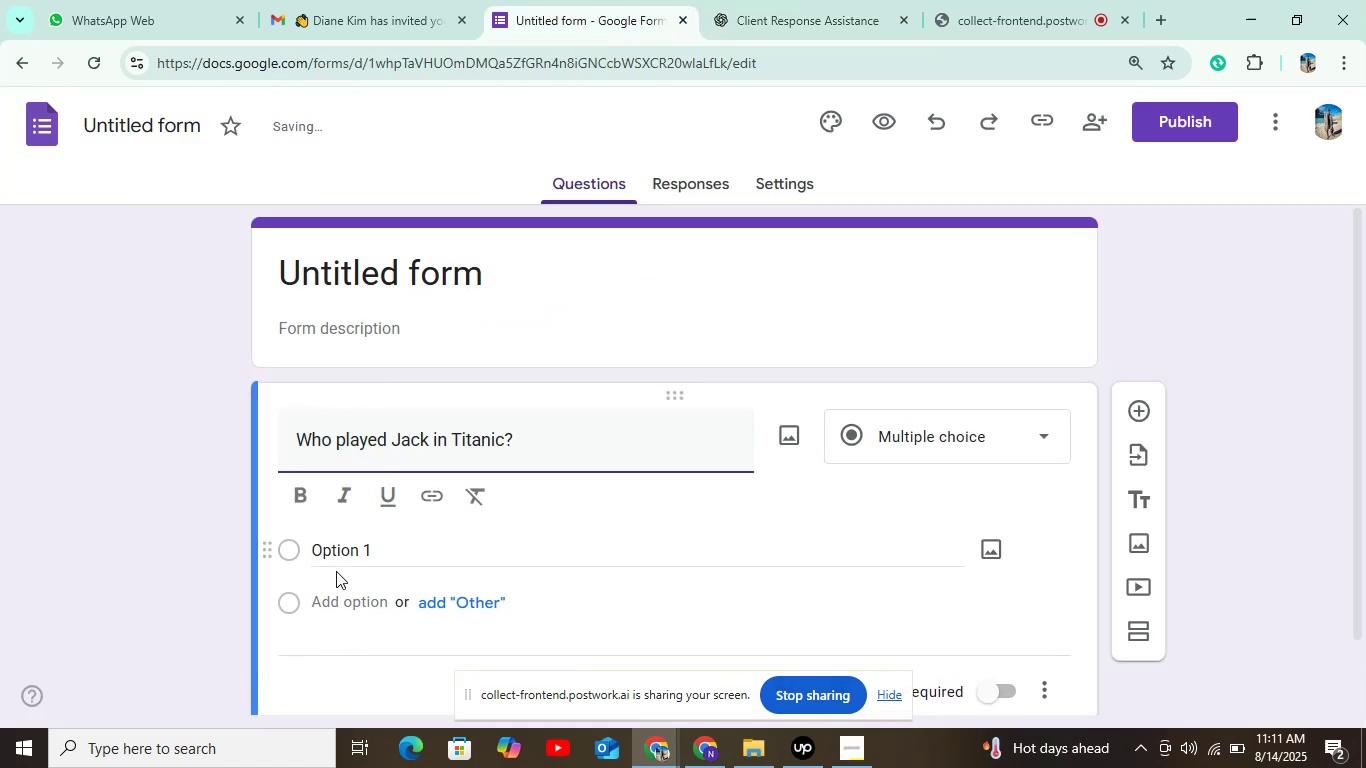 
left_click([350, 552])
 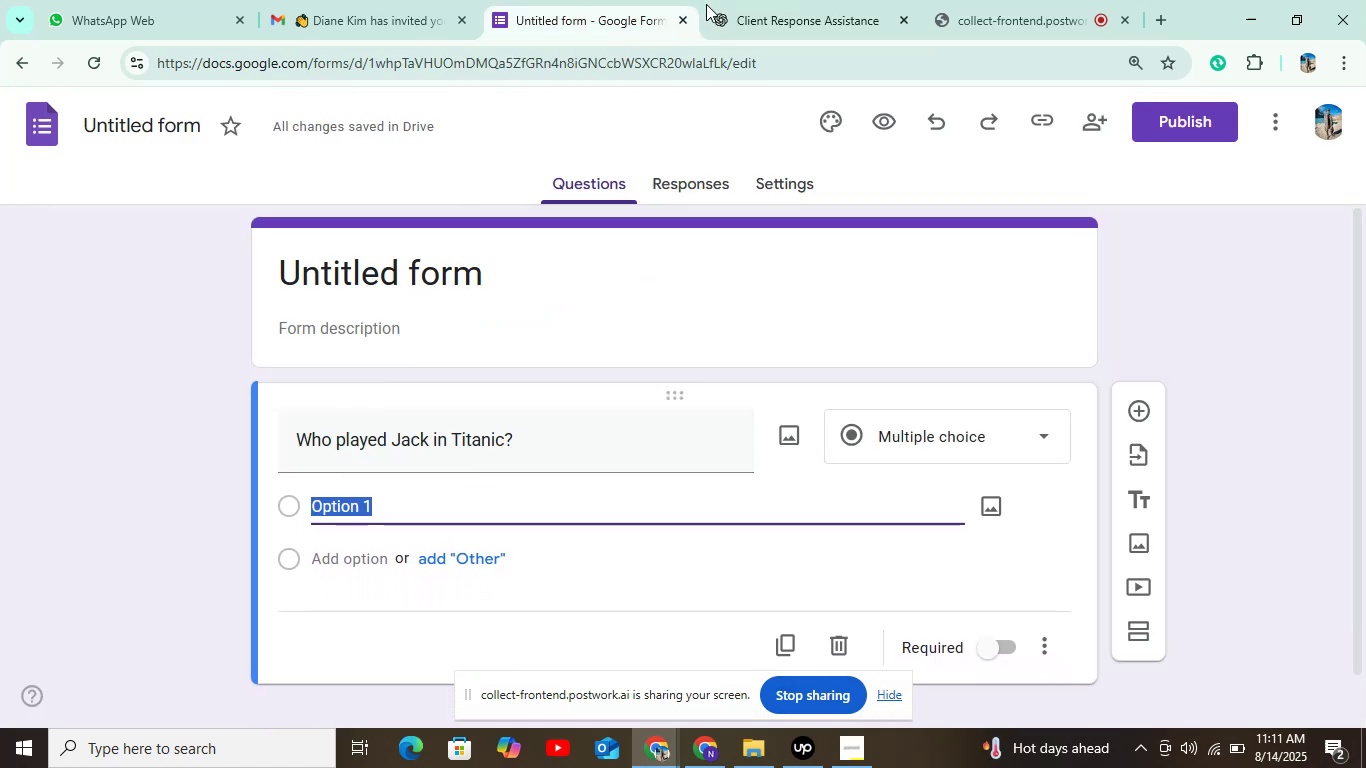 
left_click([746, 22])
 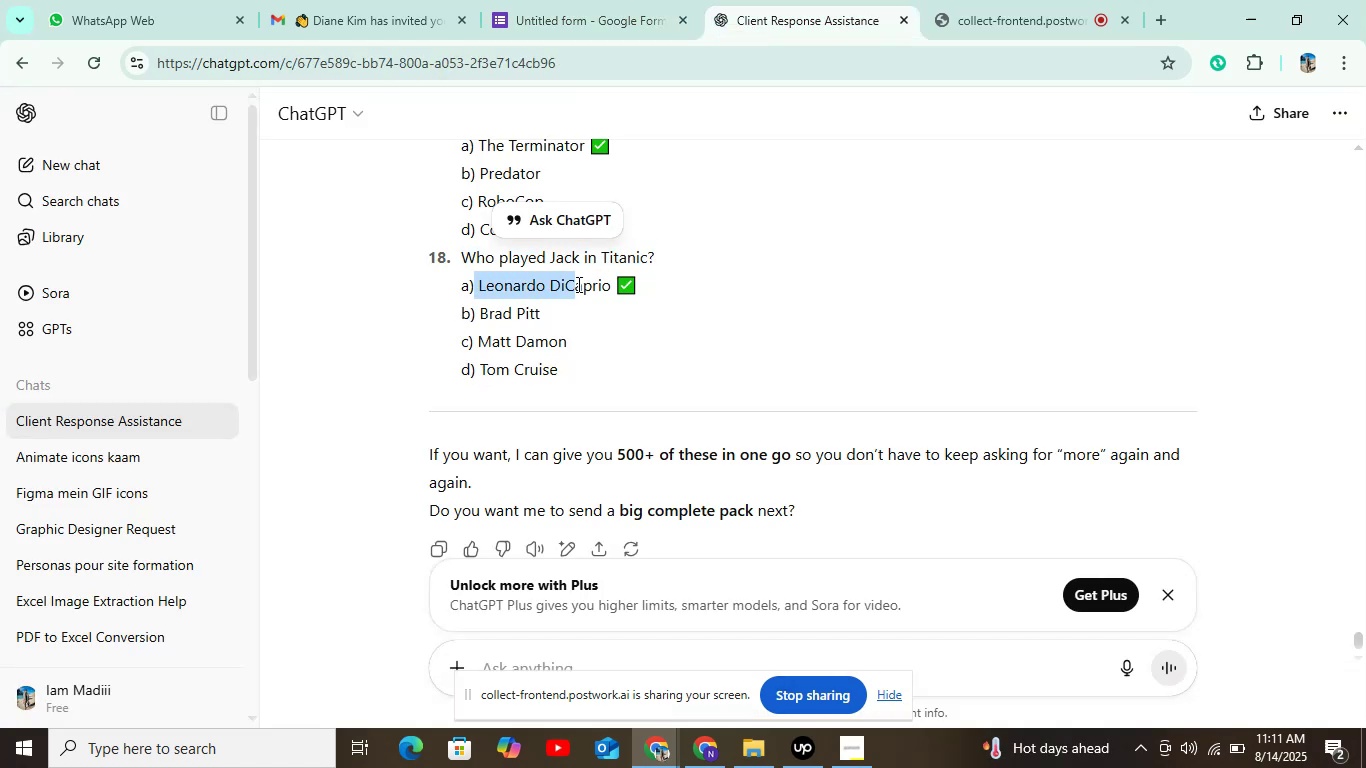 
key(Control+C)
 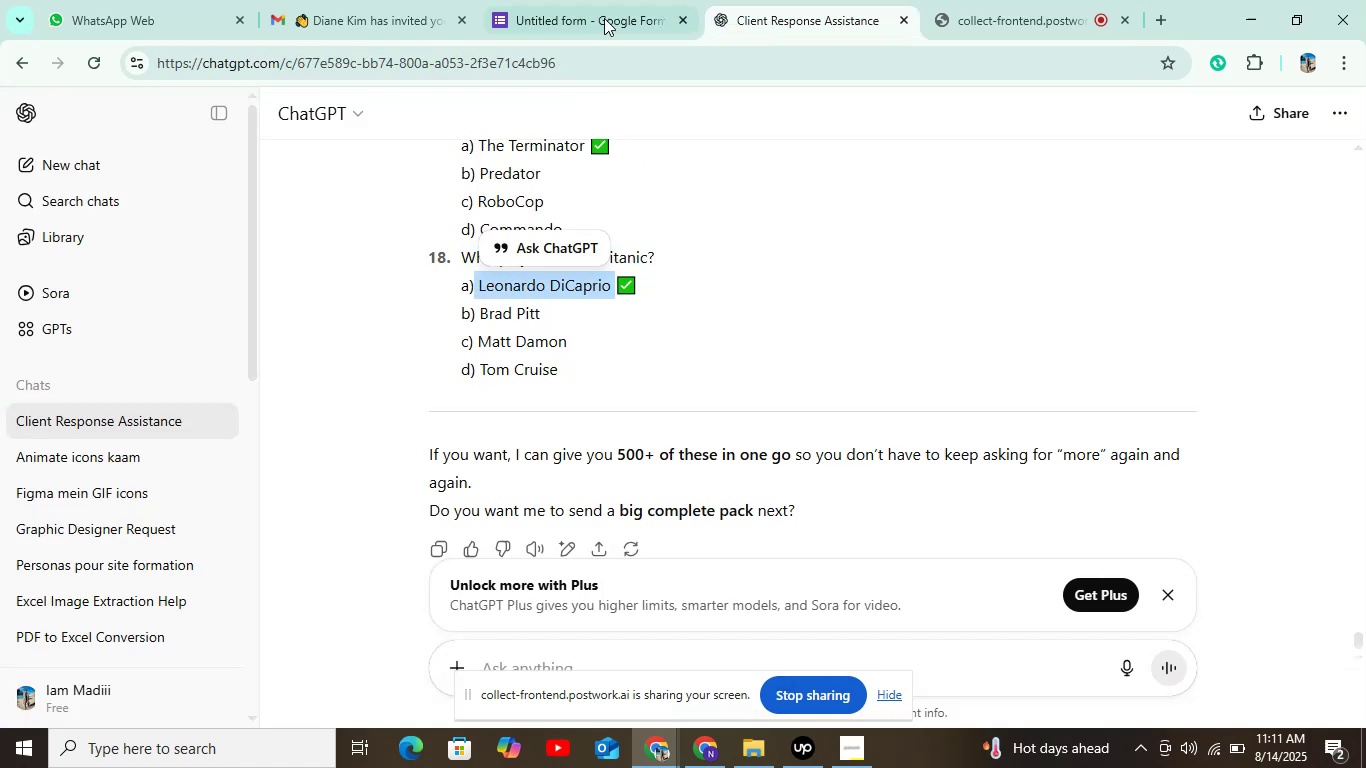 
left_click([603, 13])
 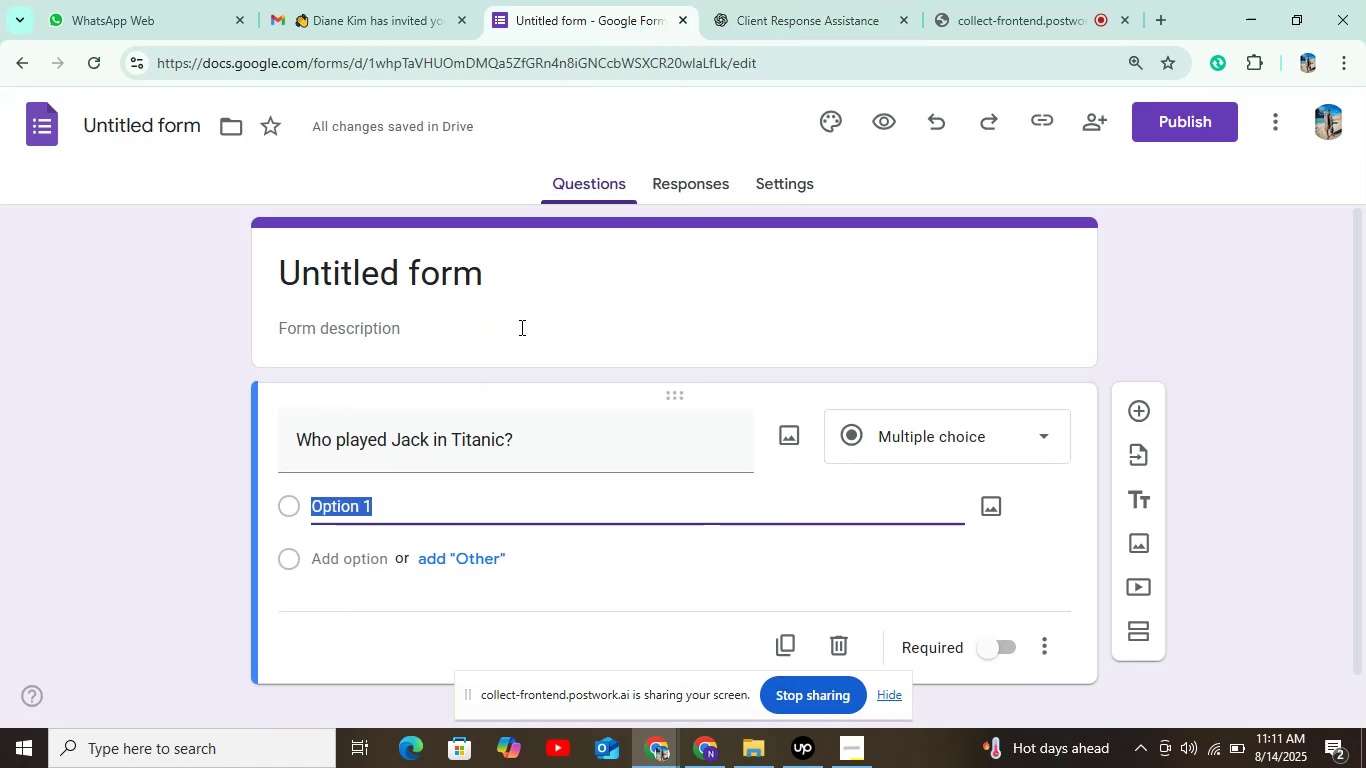 
key(Control+V)
 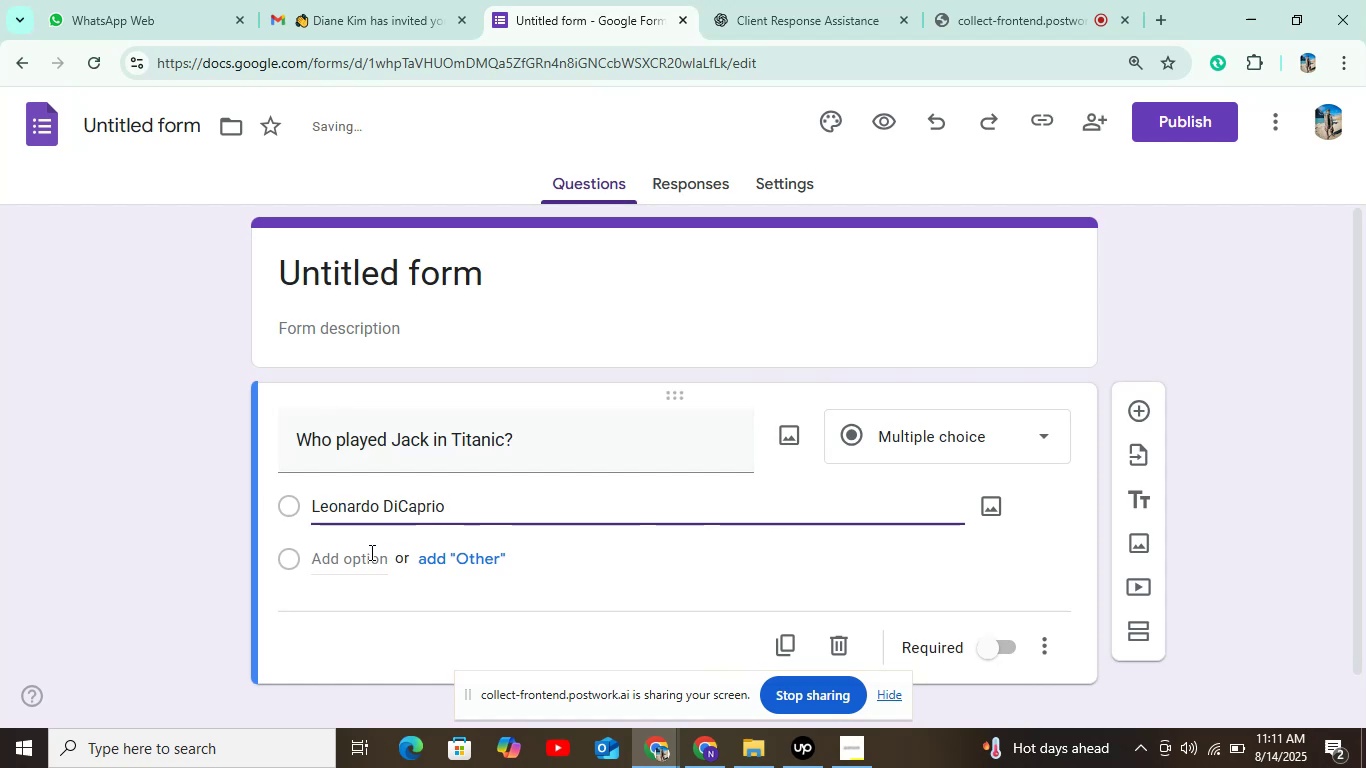 
left_click([349, 552])
 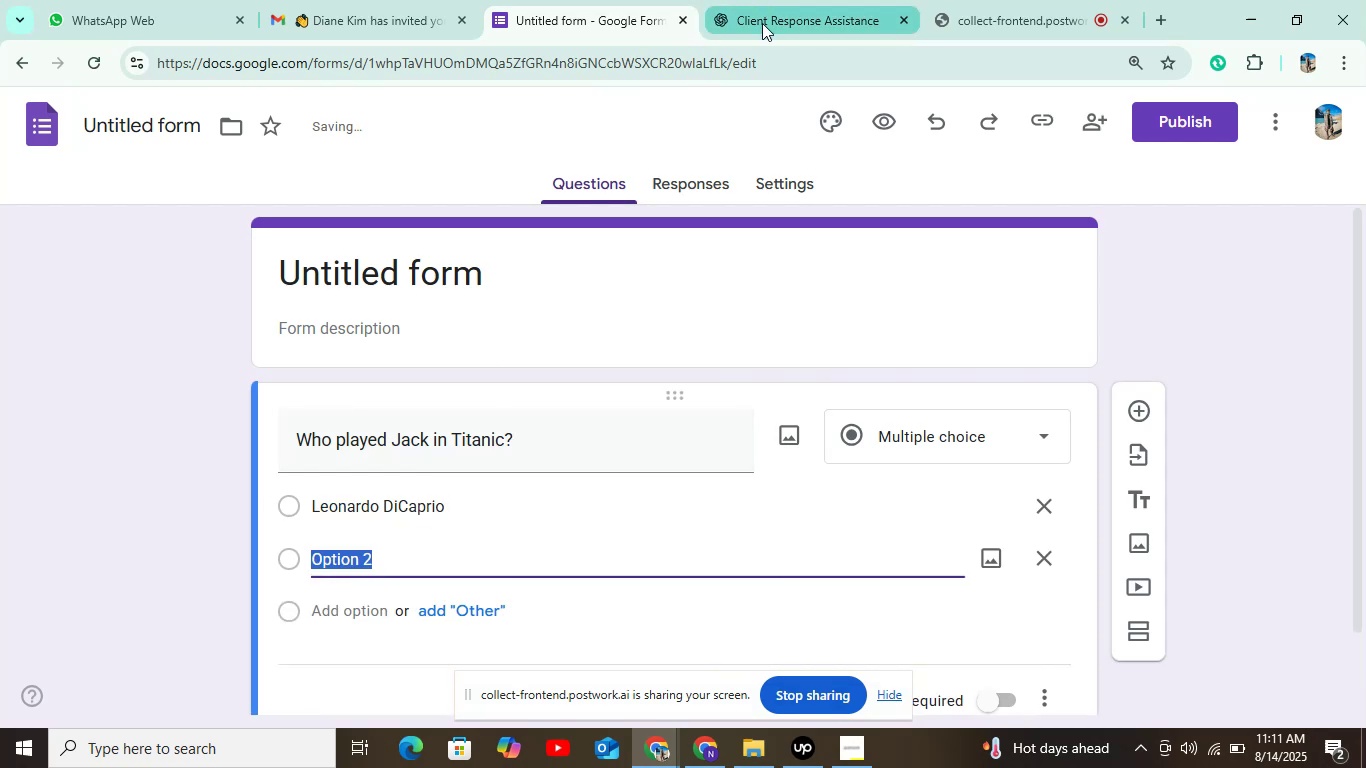 
left_click([761, 23])
 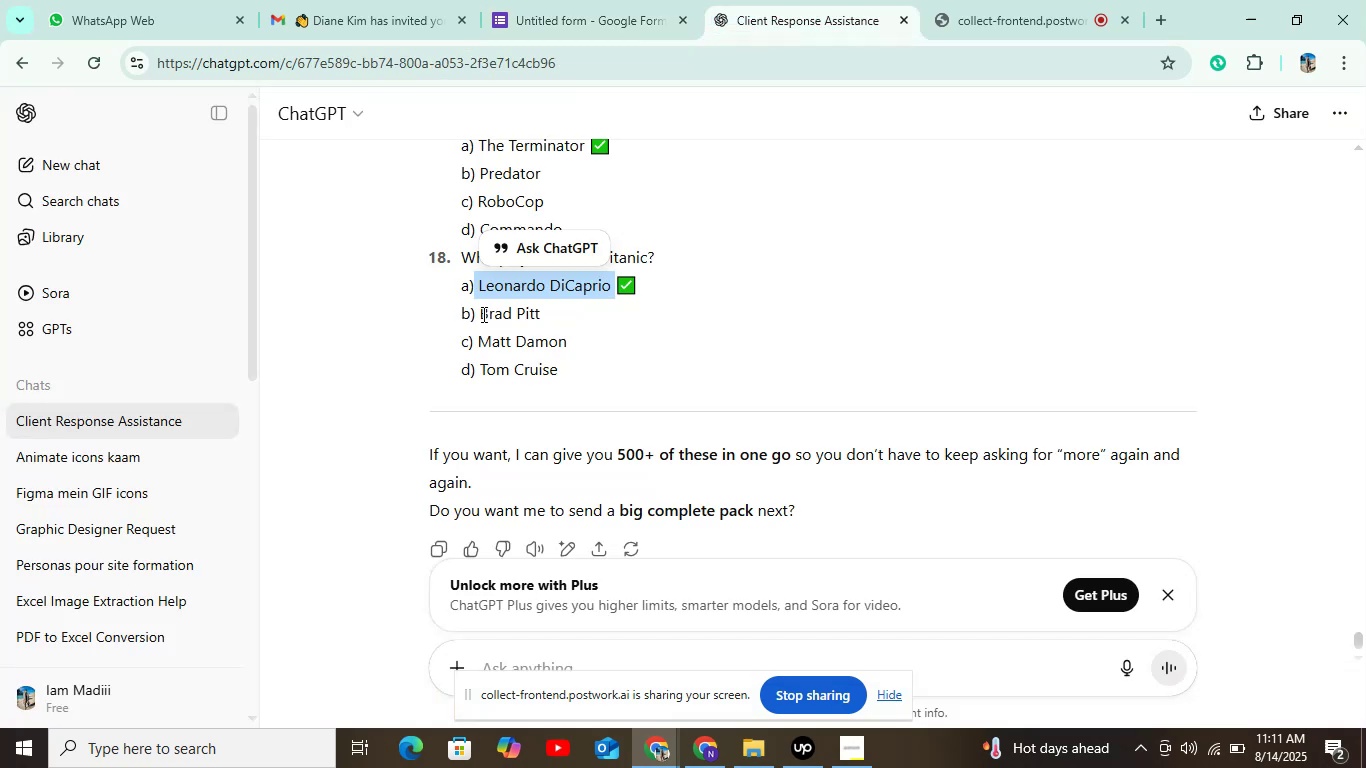 
key(Control+C)
 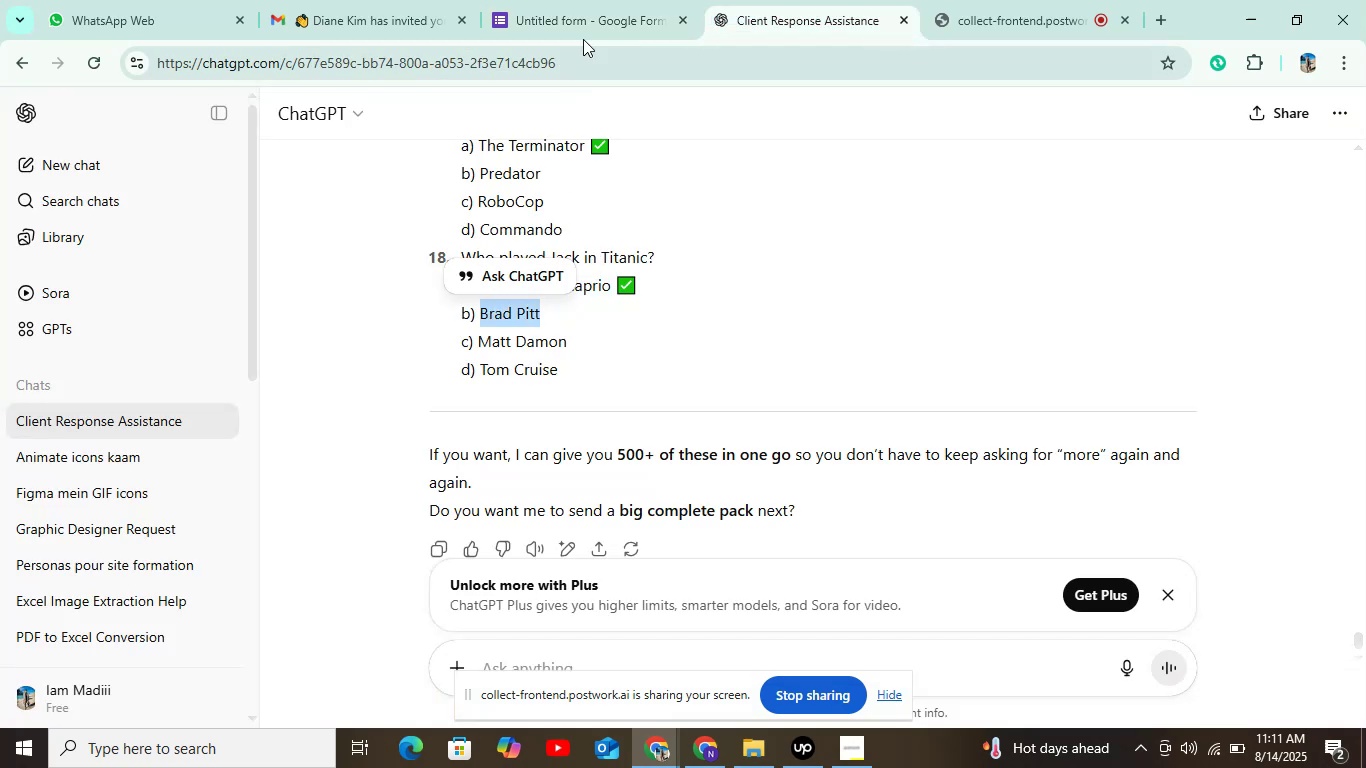 
left_click([593, 15])
 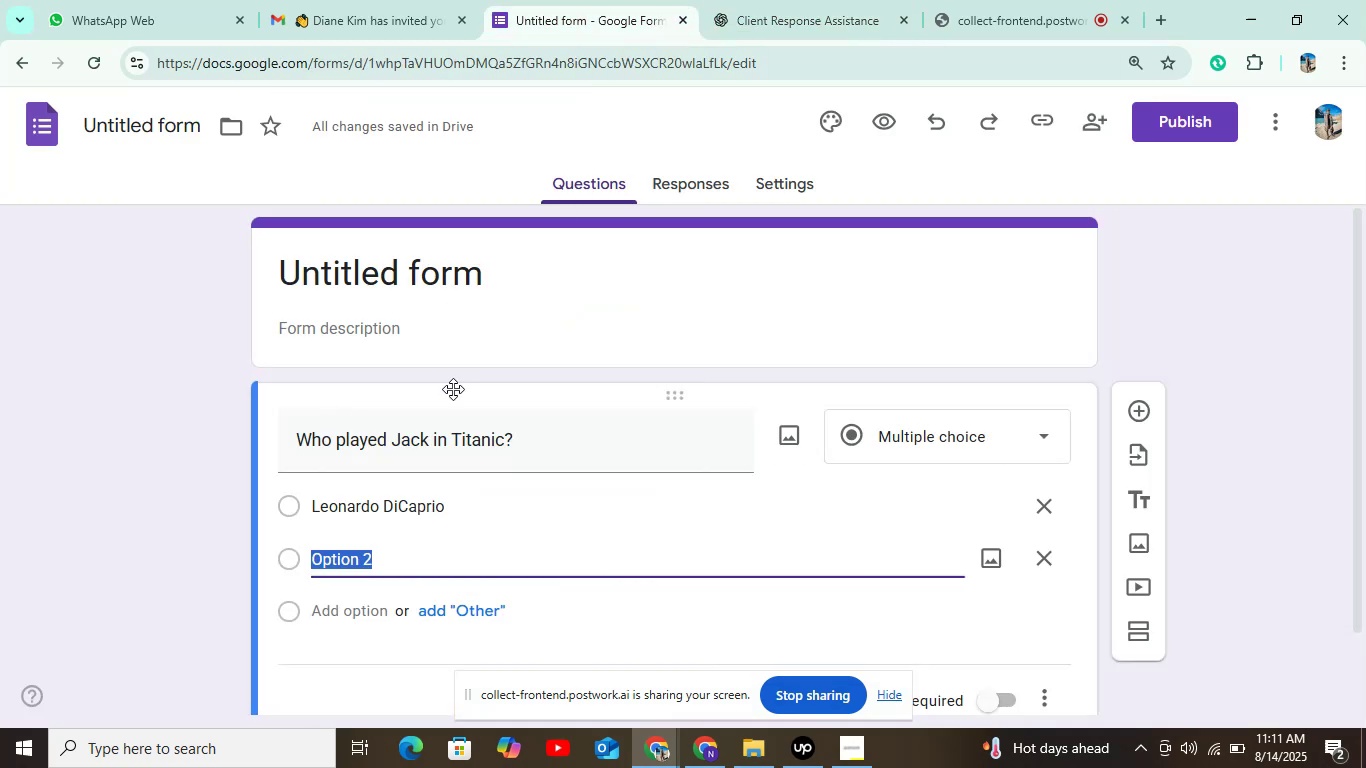 
key(Control+V)
 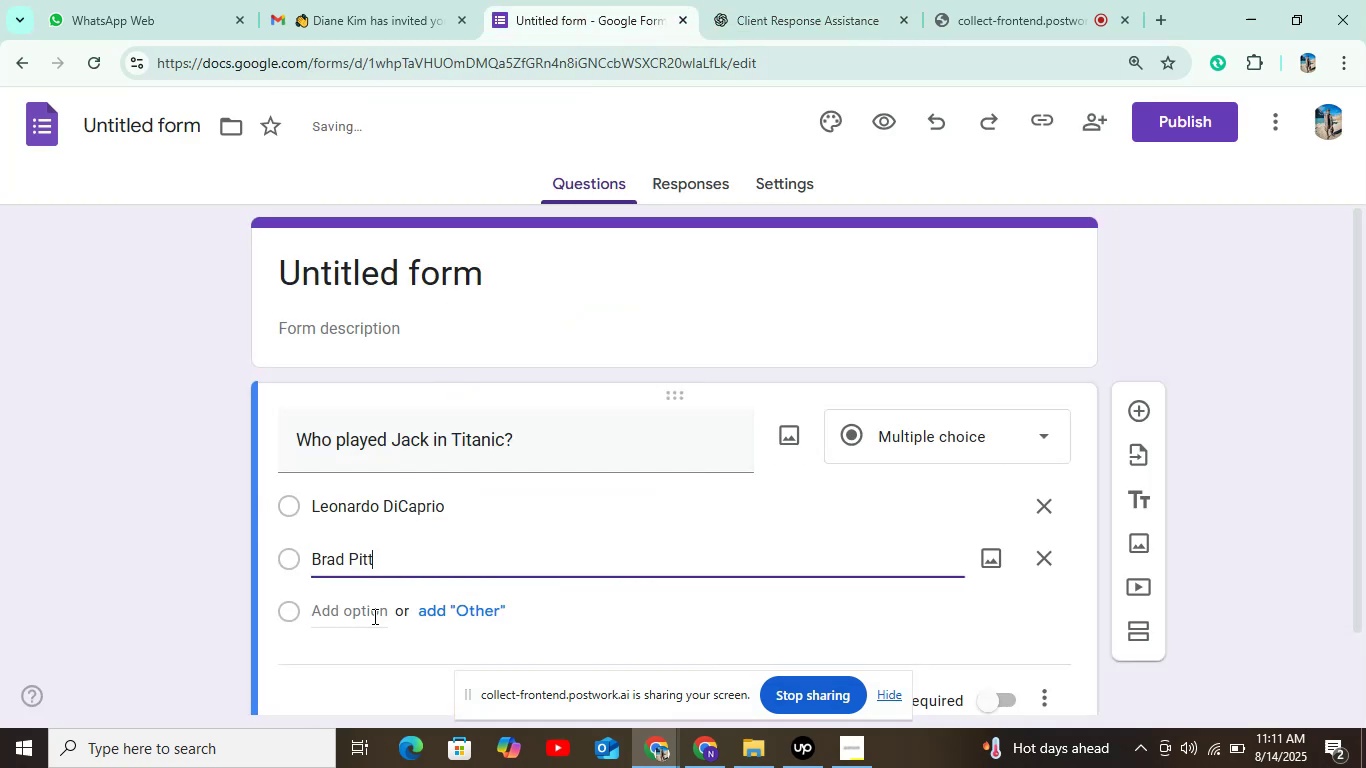 
left_click([371, 617])
 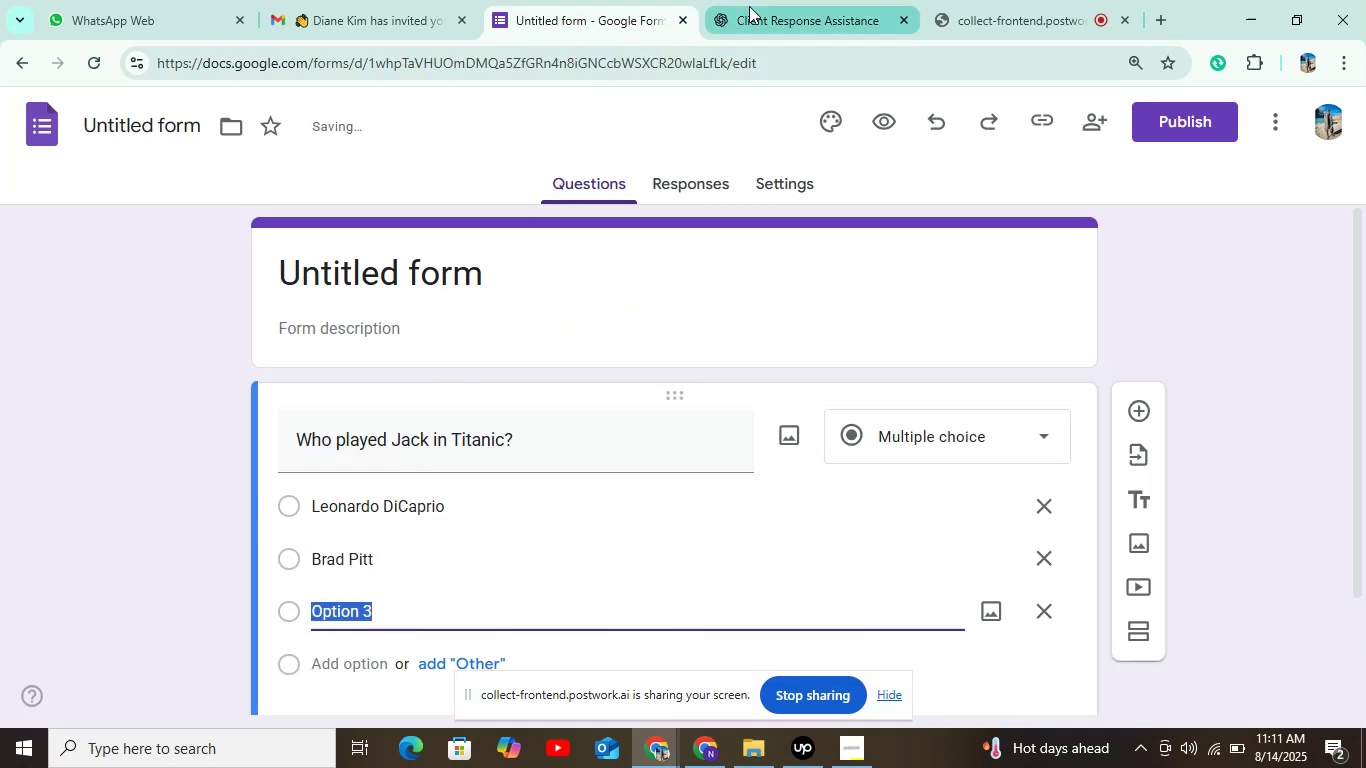 
left_click([754, 13])
 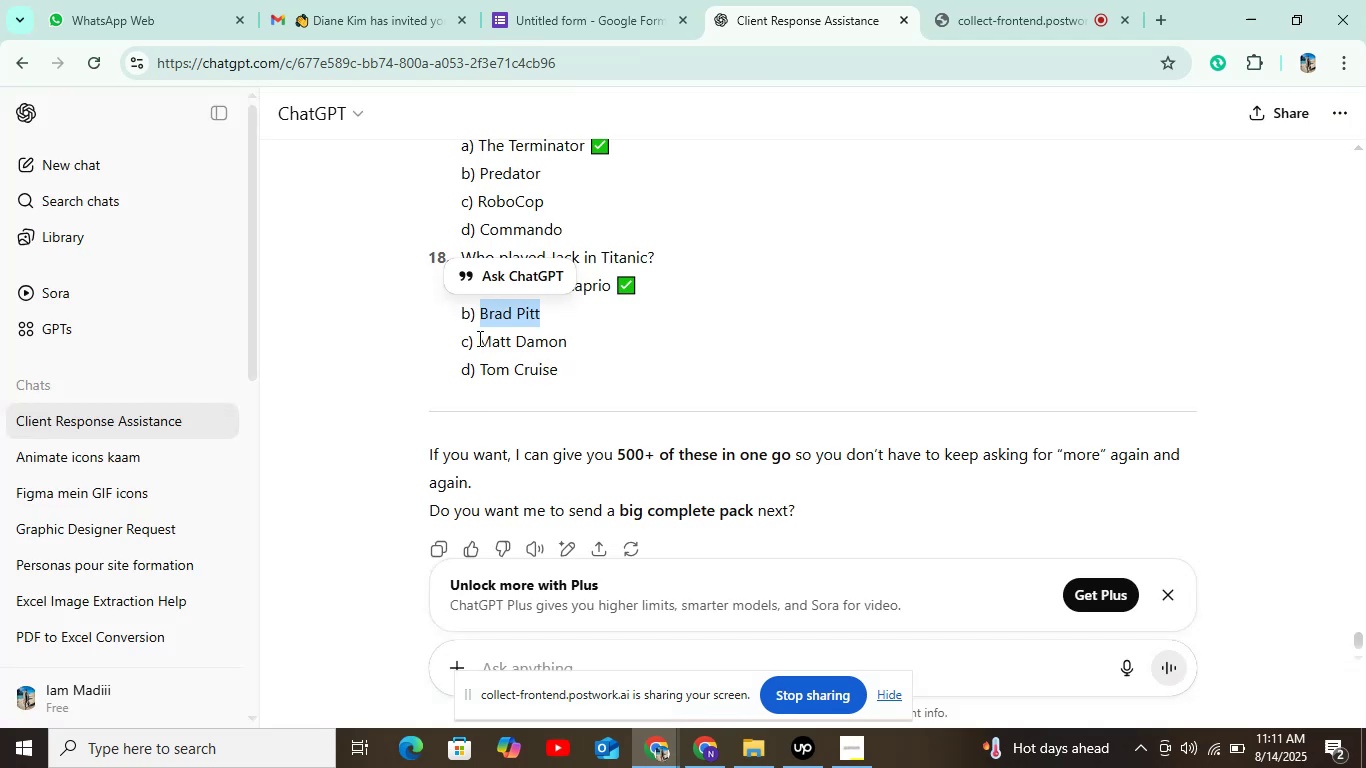 
key(Control+C)
 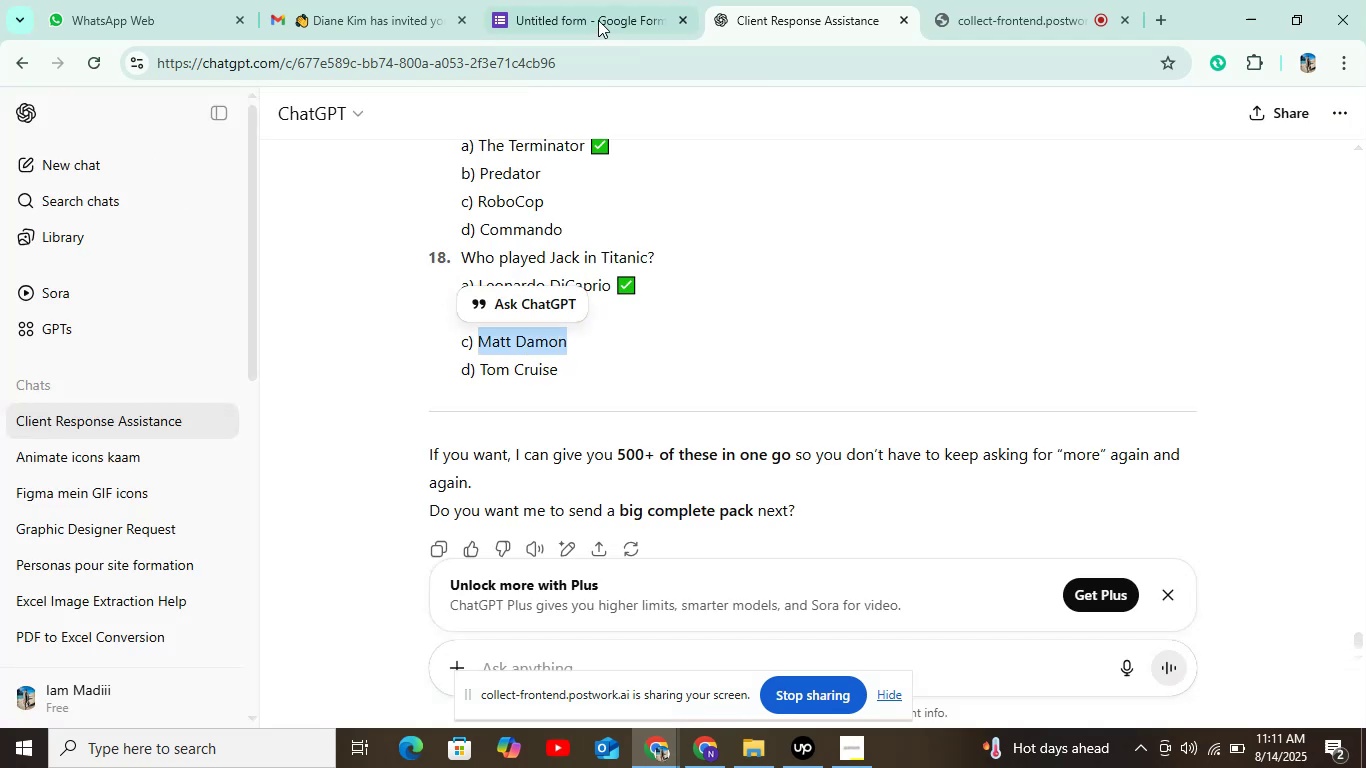 
left_click([598, 15])
 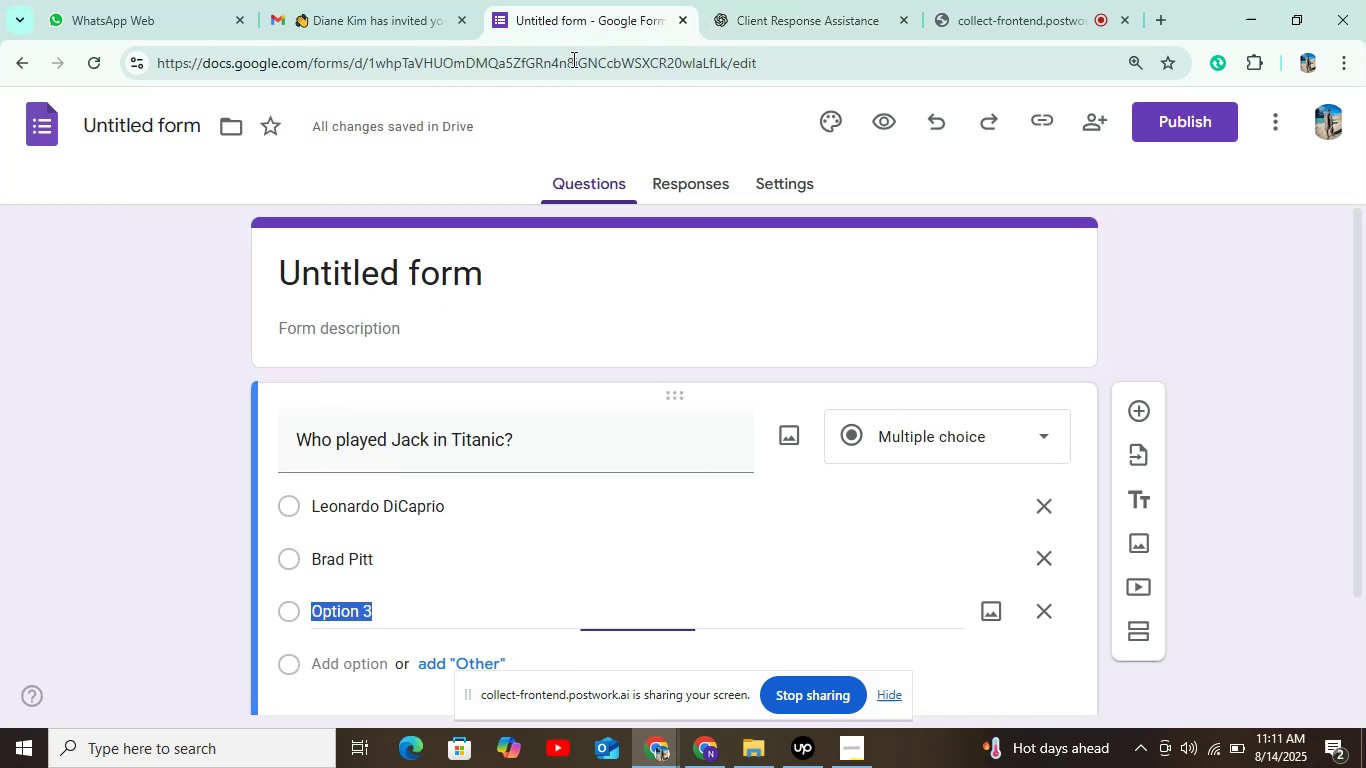 
key(Control+V)
 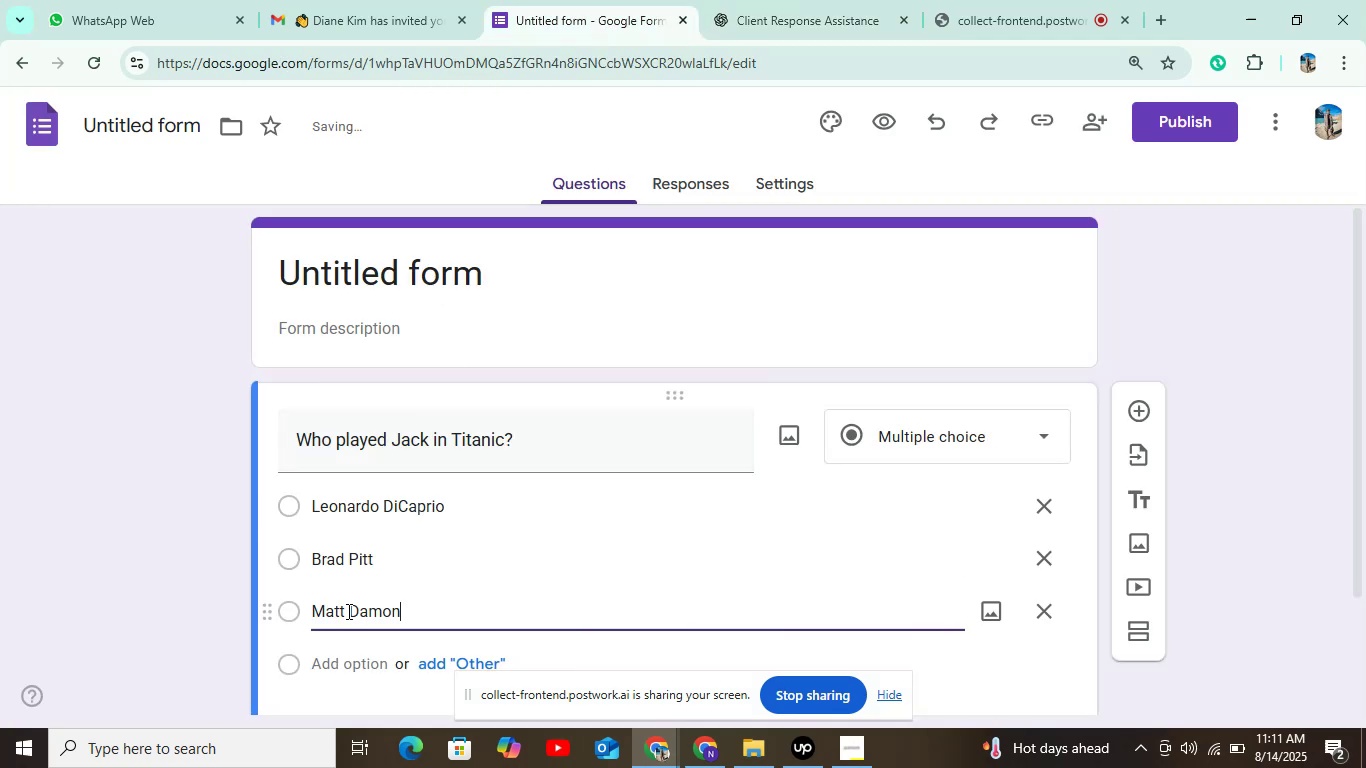 
scroll: coordinate [405, 605], scroll_direction: down, amount: 2.0
 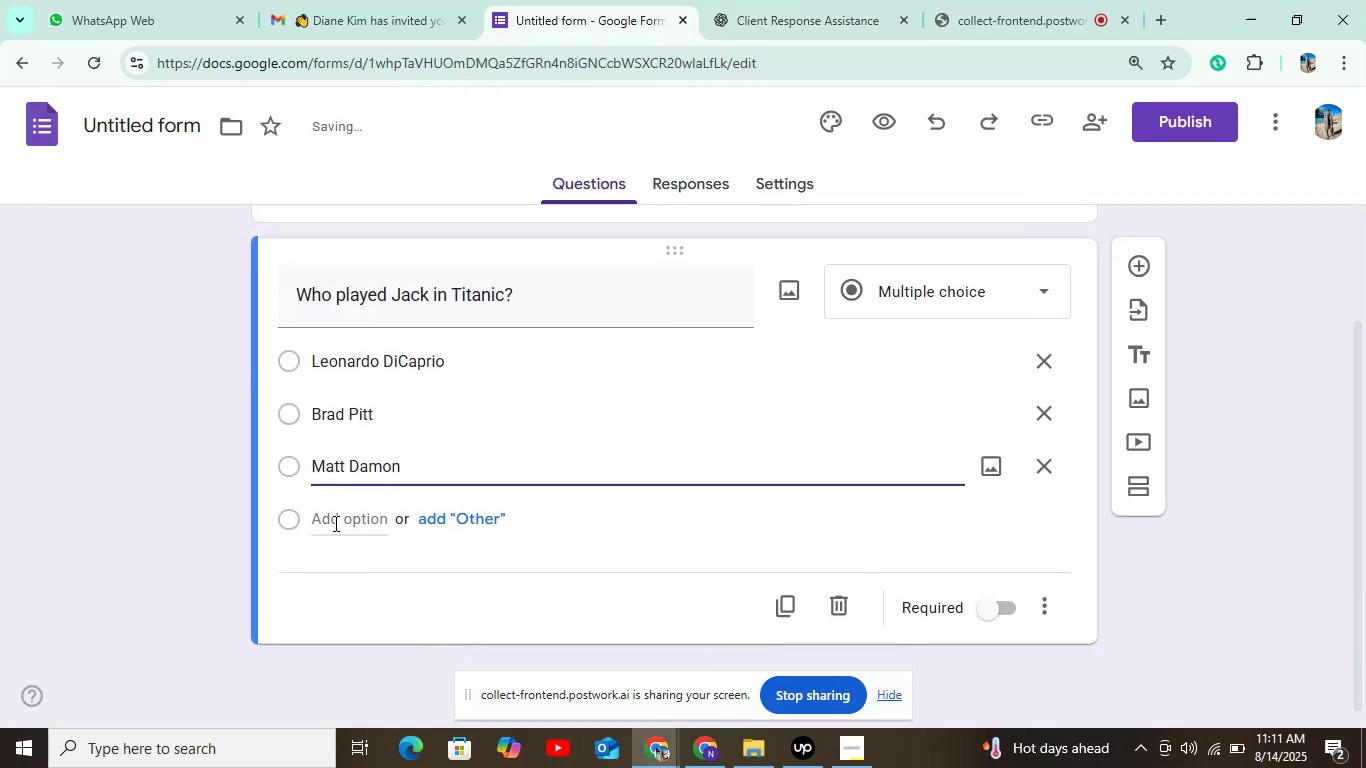 
left_click([333, 512])
 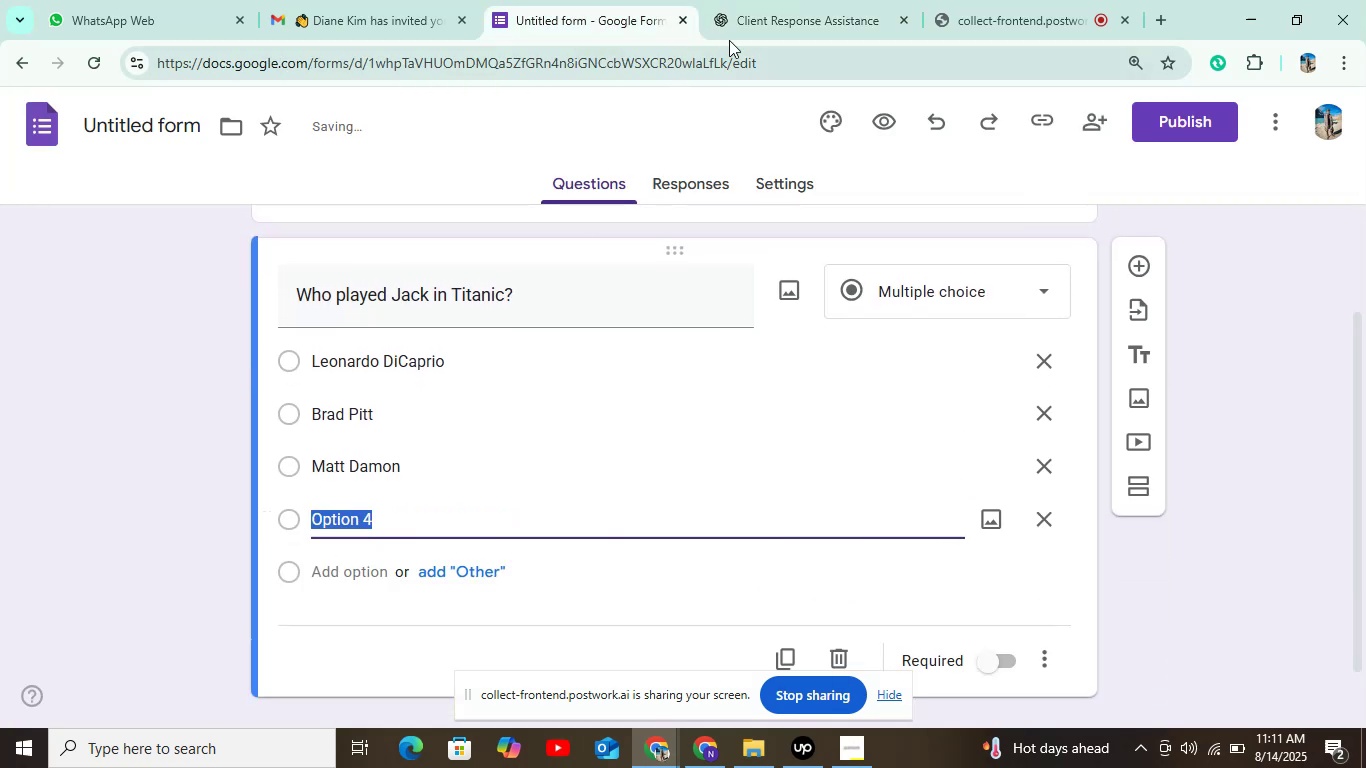 
left_click([751, 25])
 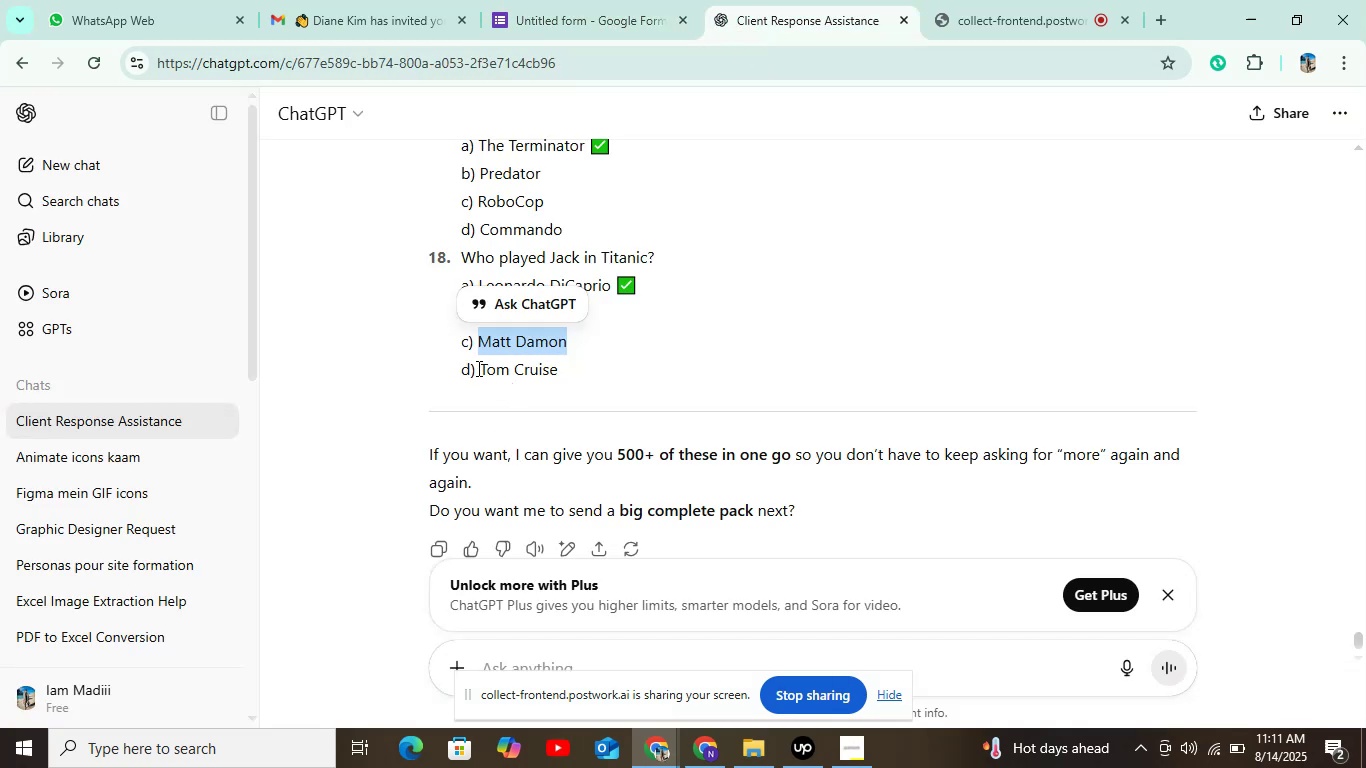 
key(Control+C)
 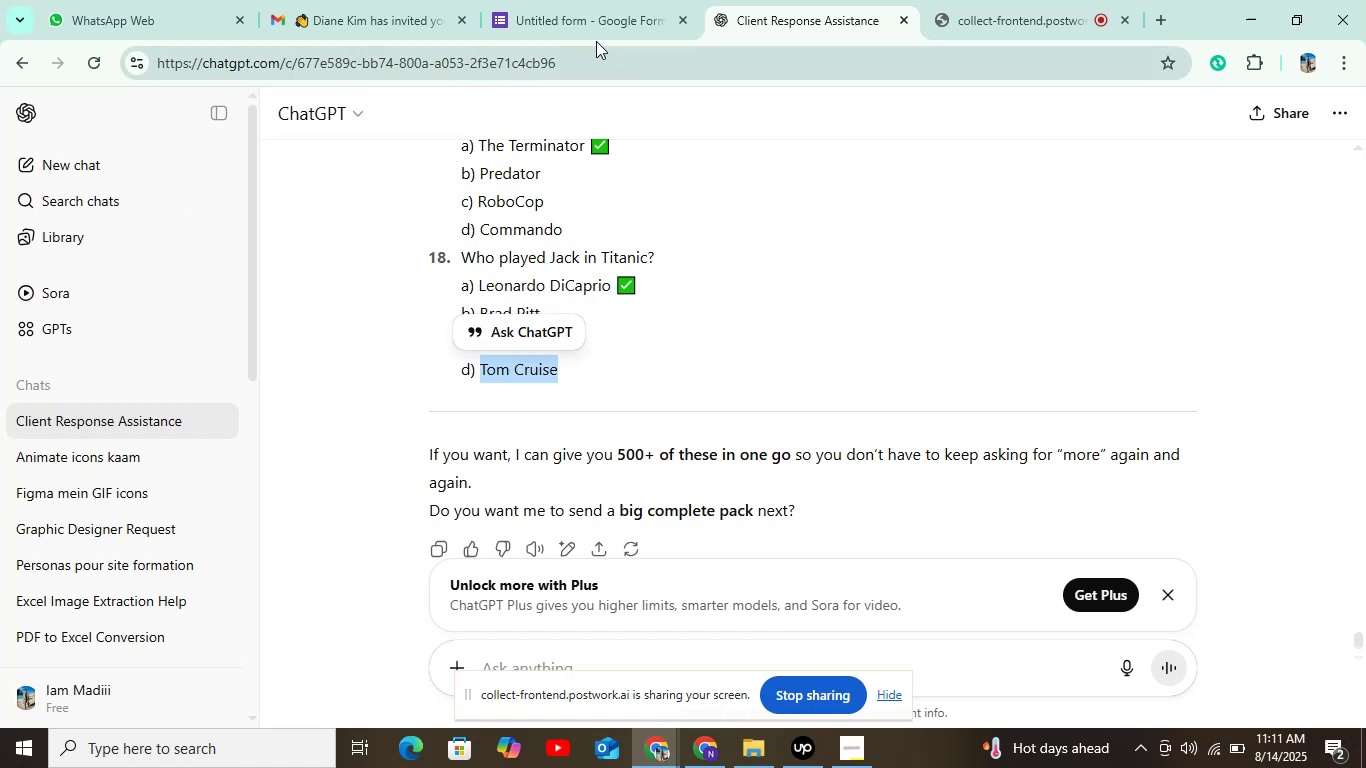 
left_click([600, 25])
 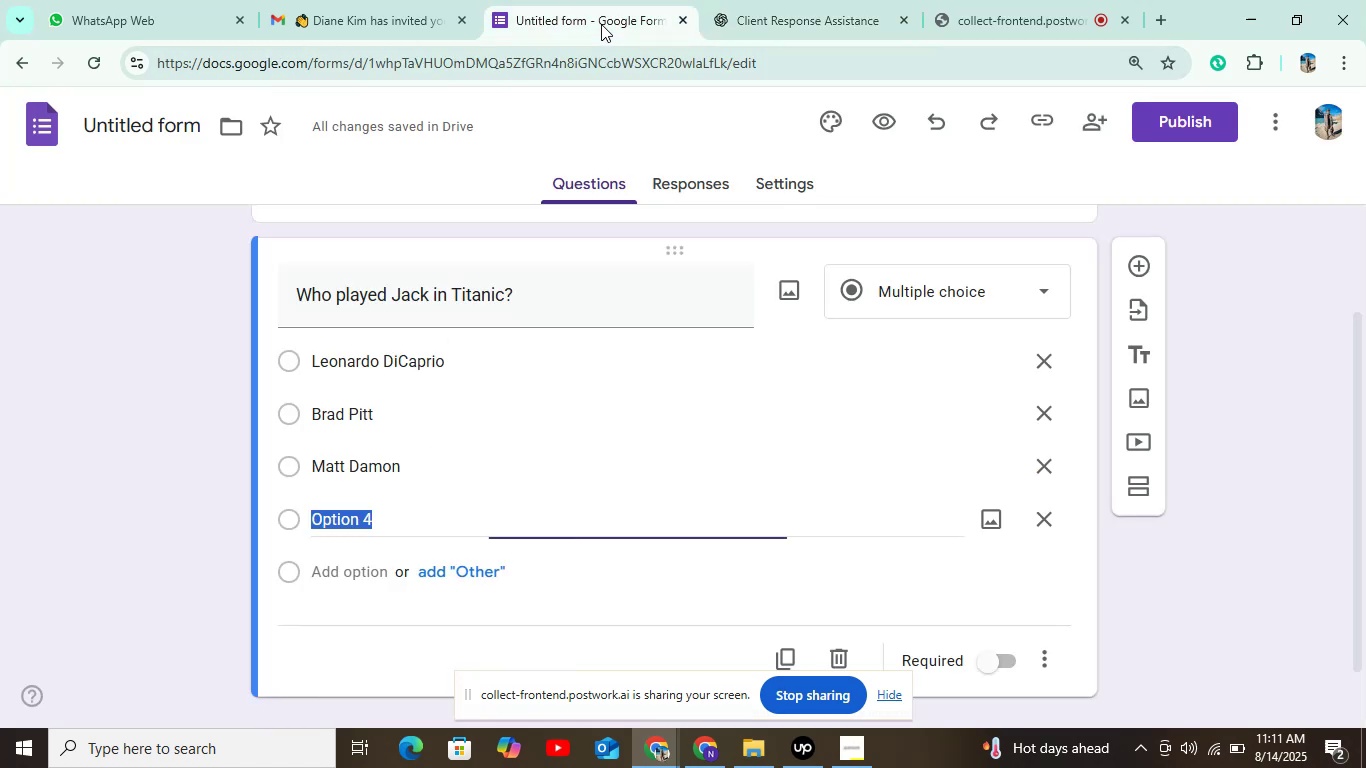 
key(Control+V)
 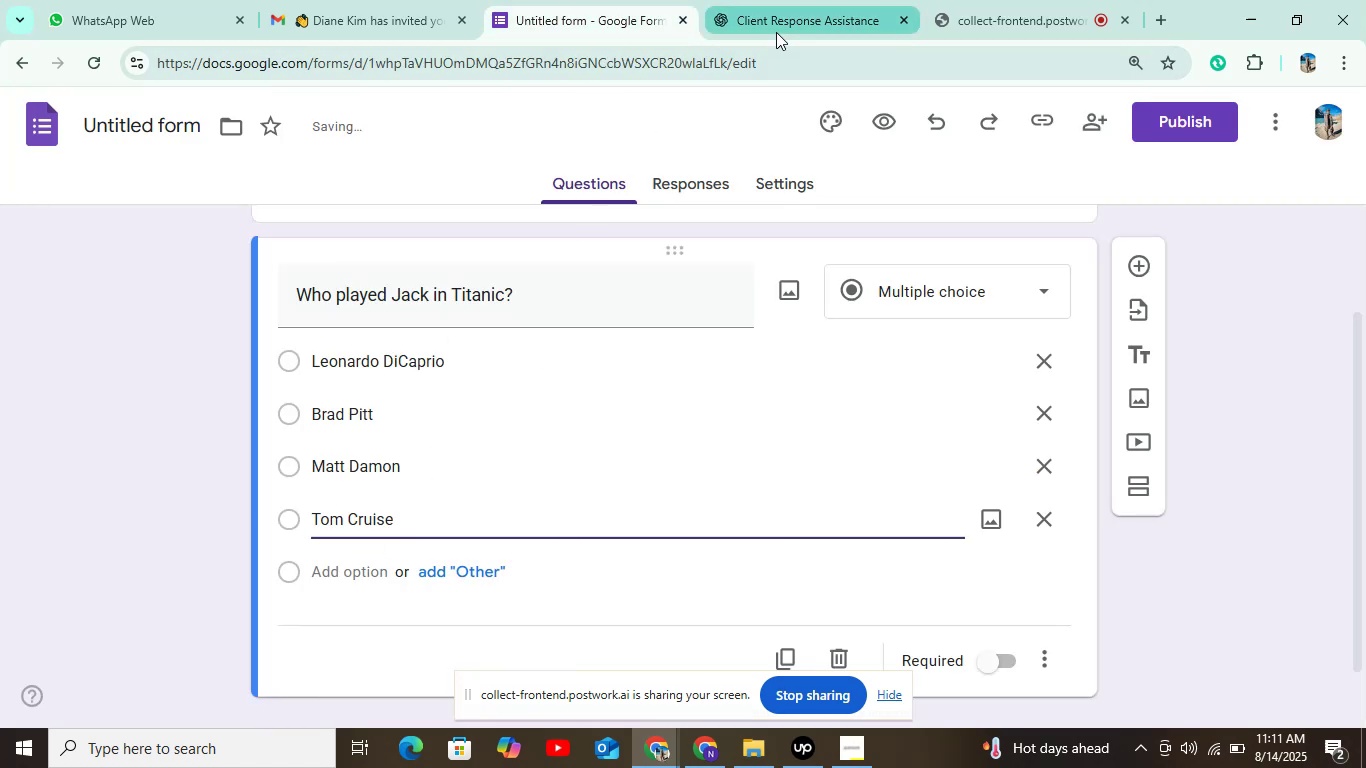 
left_click([776, 31])
 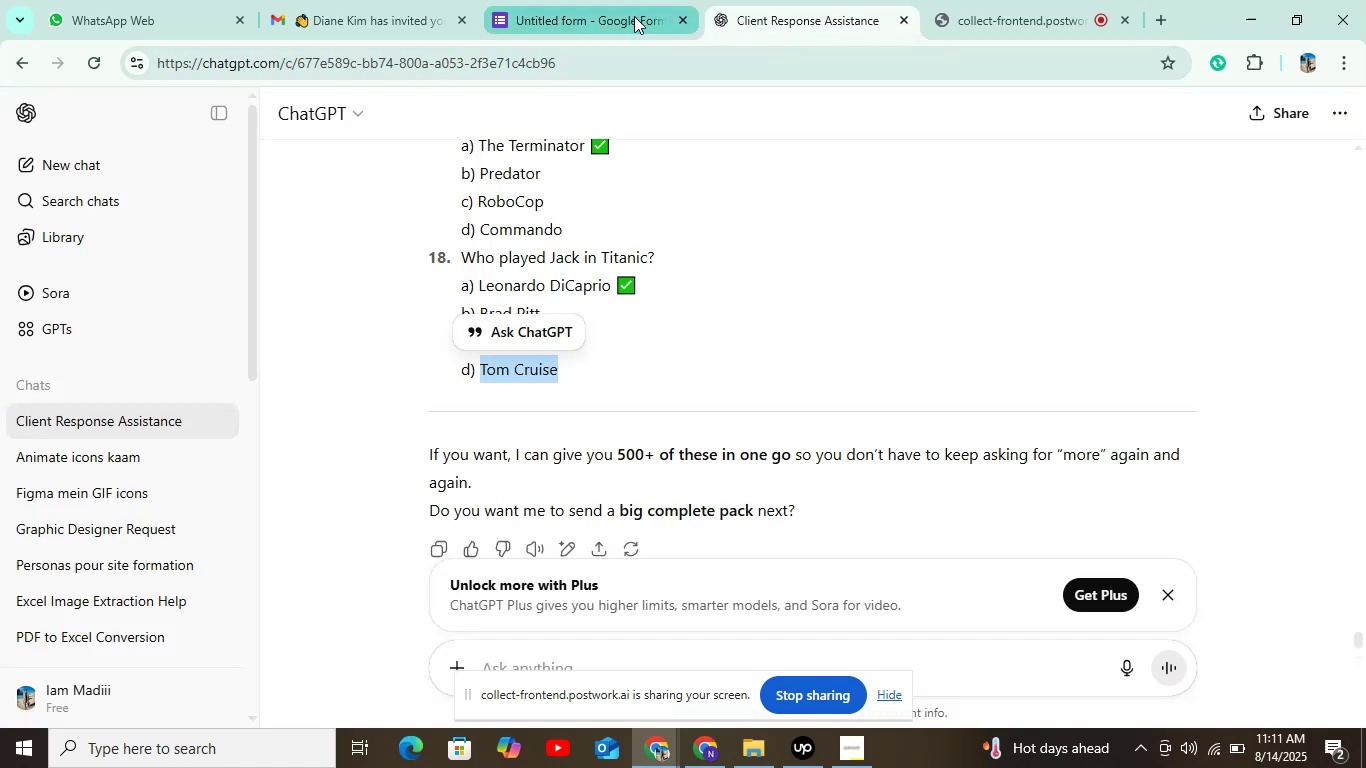 
left_click([634, 16])
 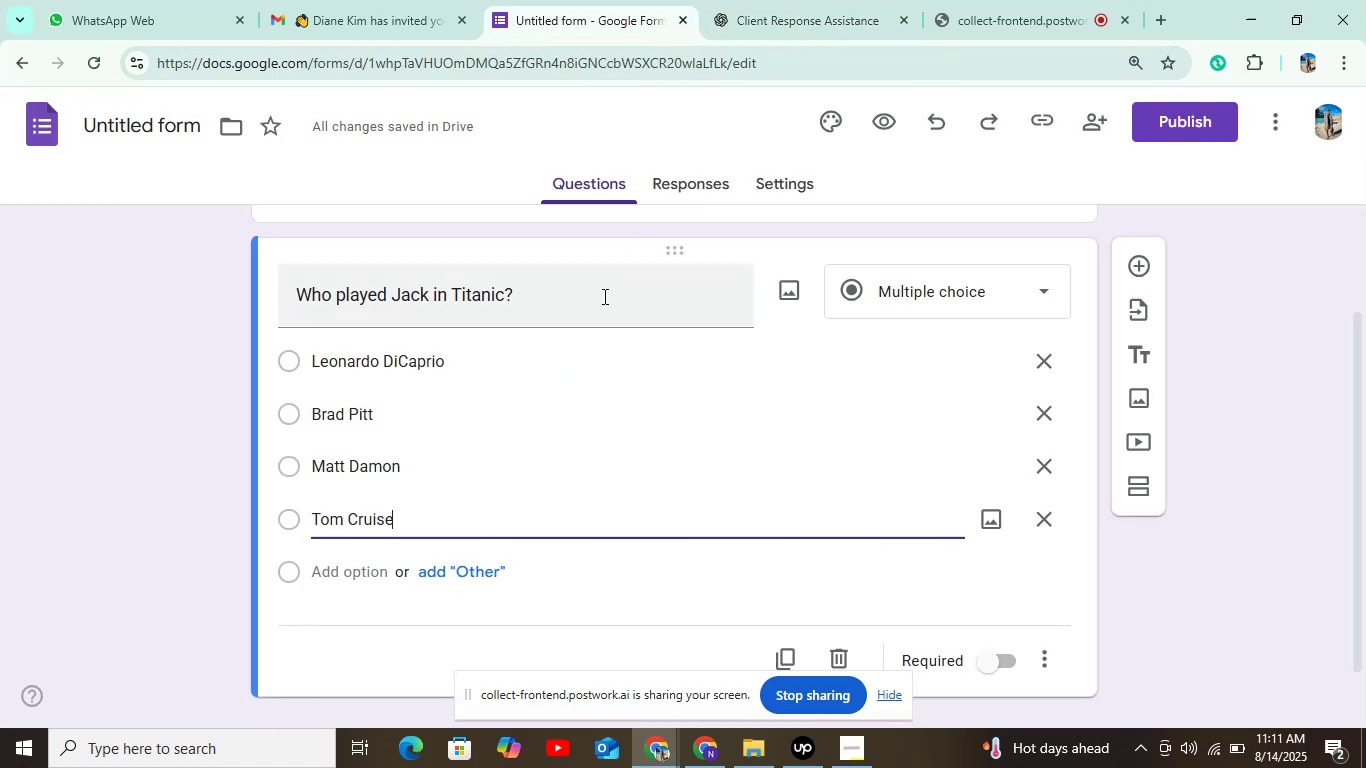 
scroll: coordinate [496, 526], scroll_direction: down, amount: 5.0
 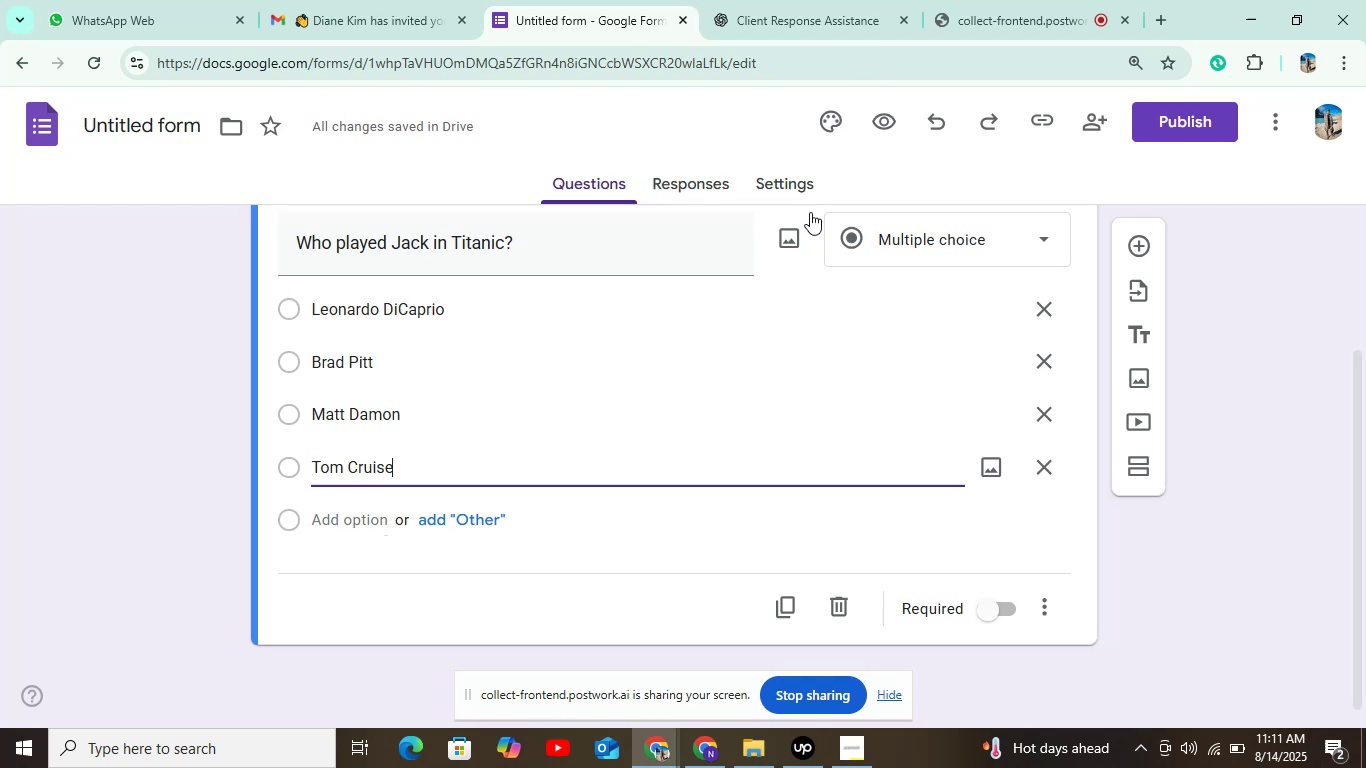 
left_click([805, 187])
 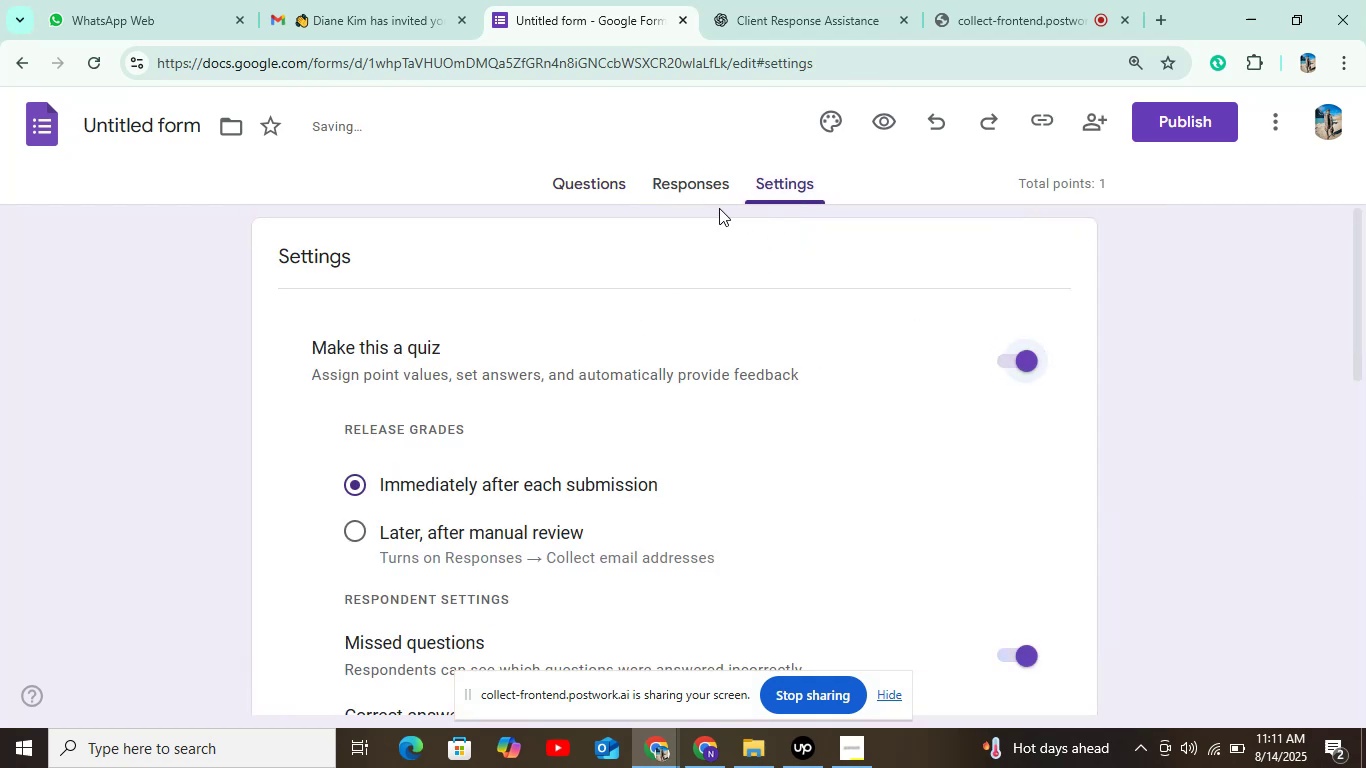 
left_click([606, 183])
 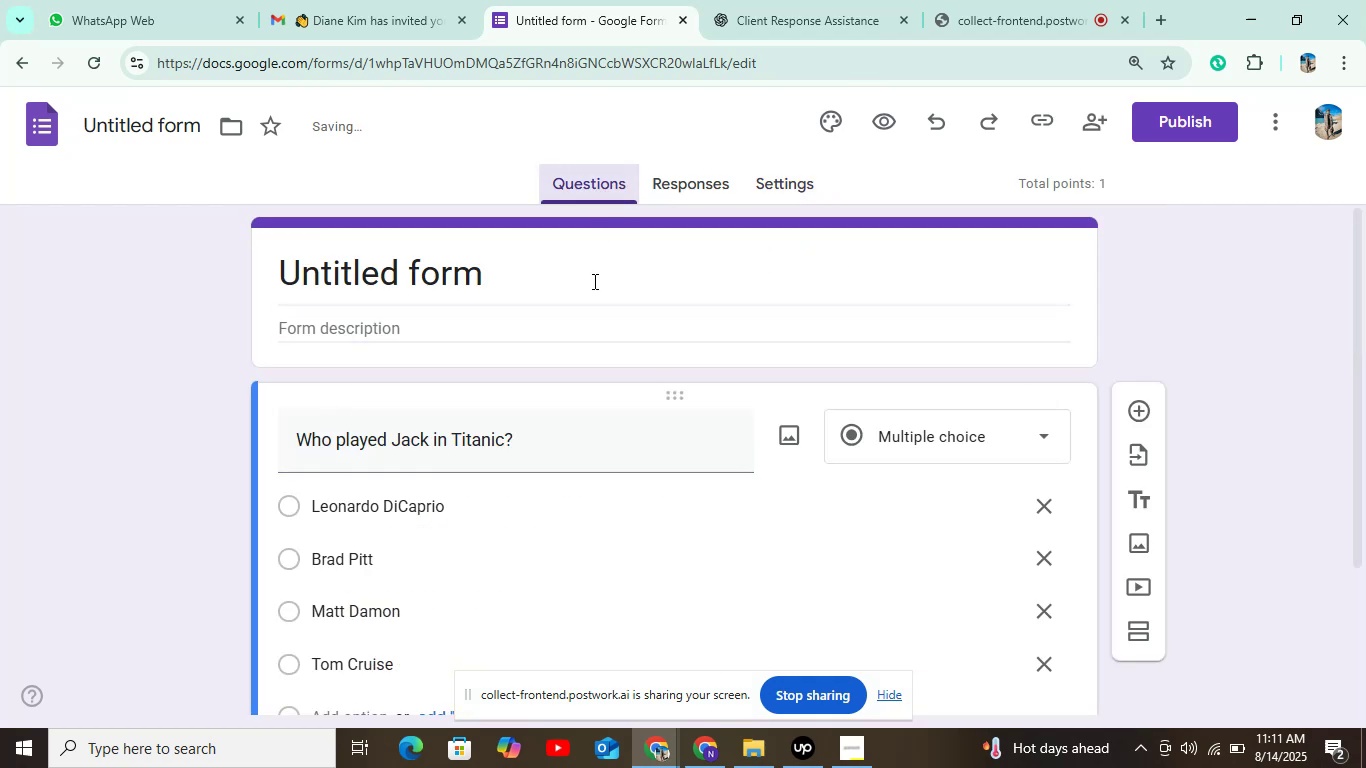 
scroll: coordinate [569, 408], scroll_direction: down, amount: 5.0
 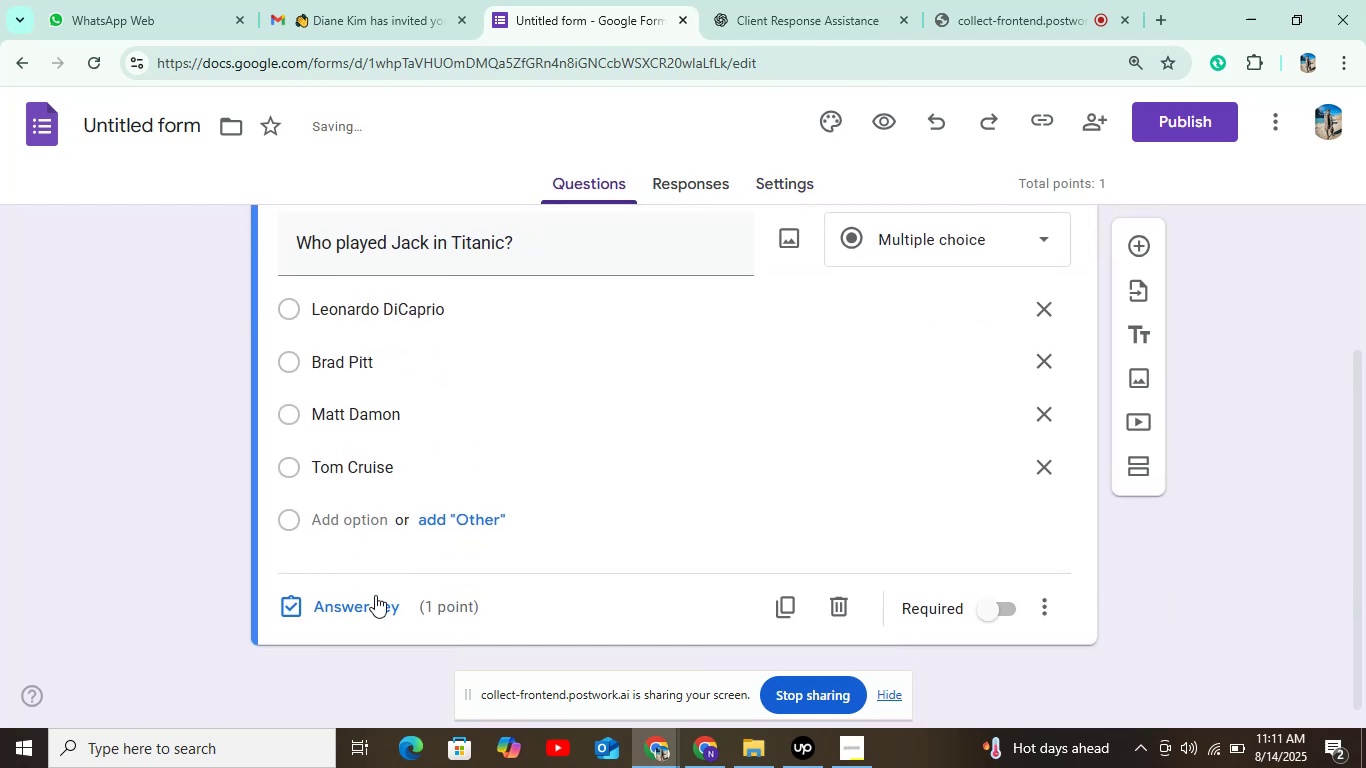 
left_click([372, 607])
 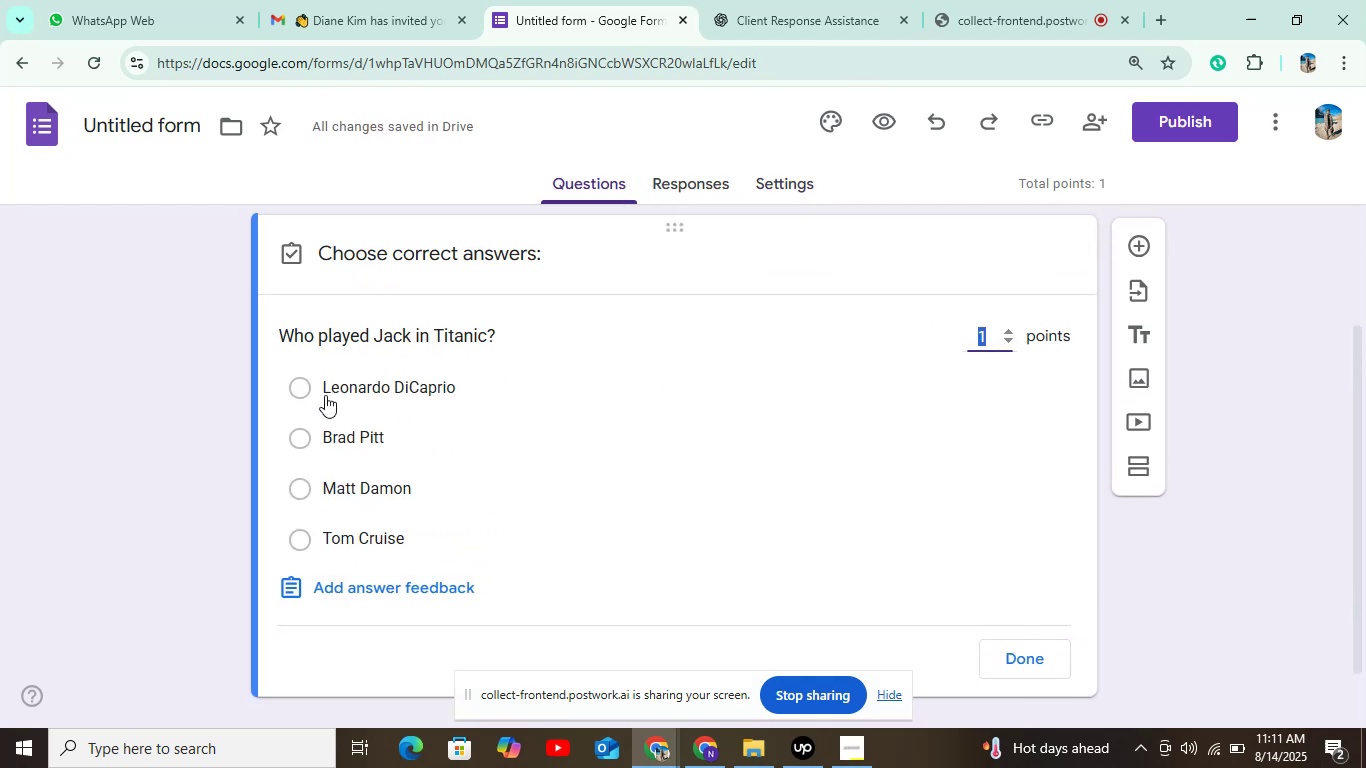 
left_click([306, 382])
 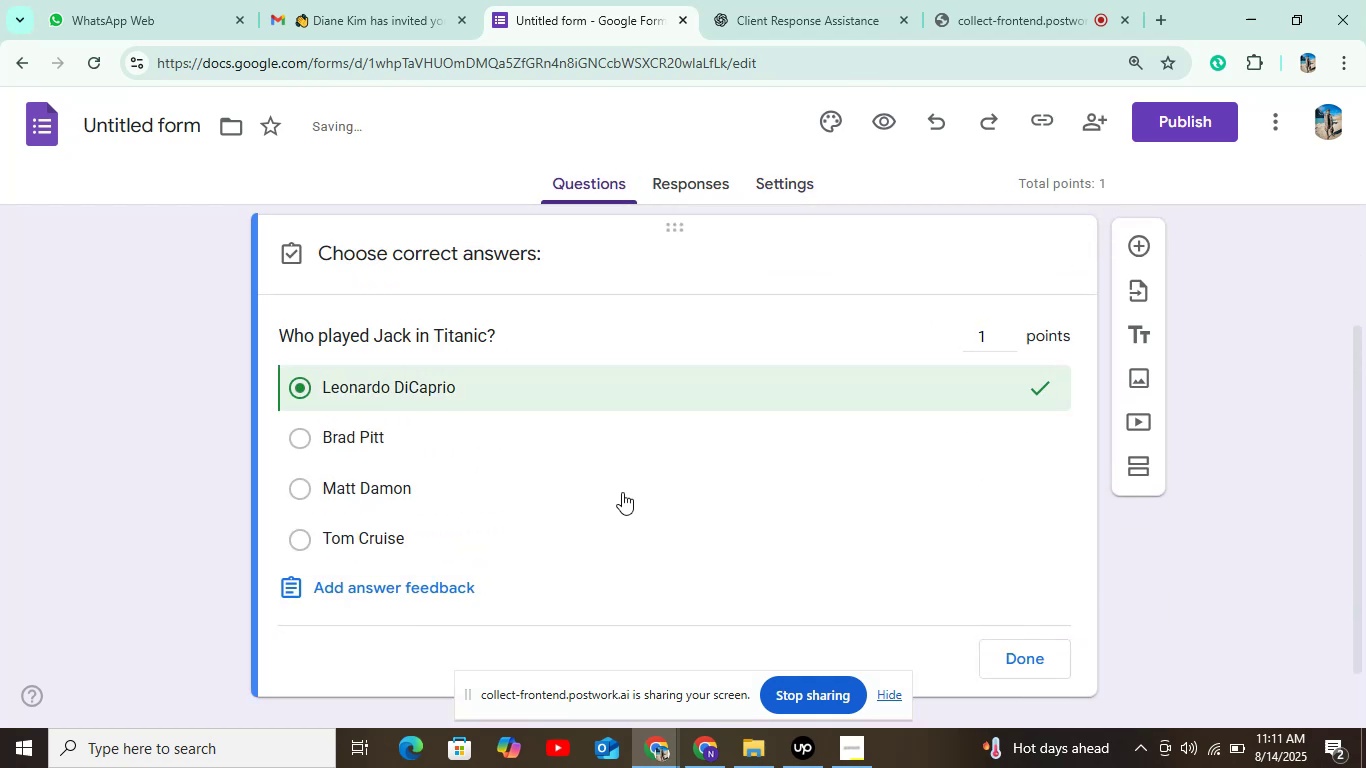 
scroll: coordinate [948, 507], scroll_direction: down, amount: 4.0
 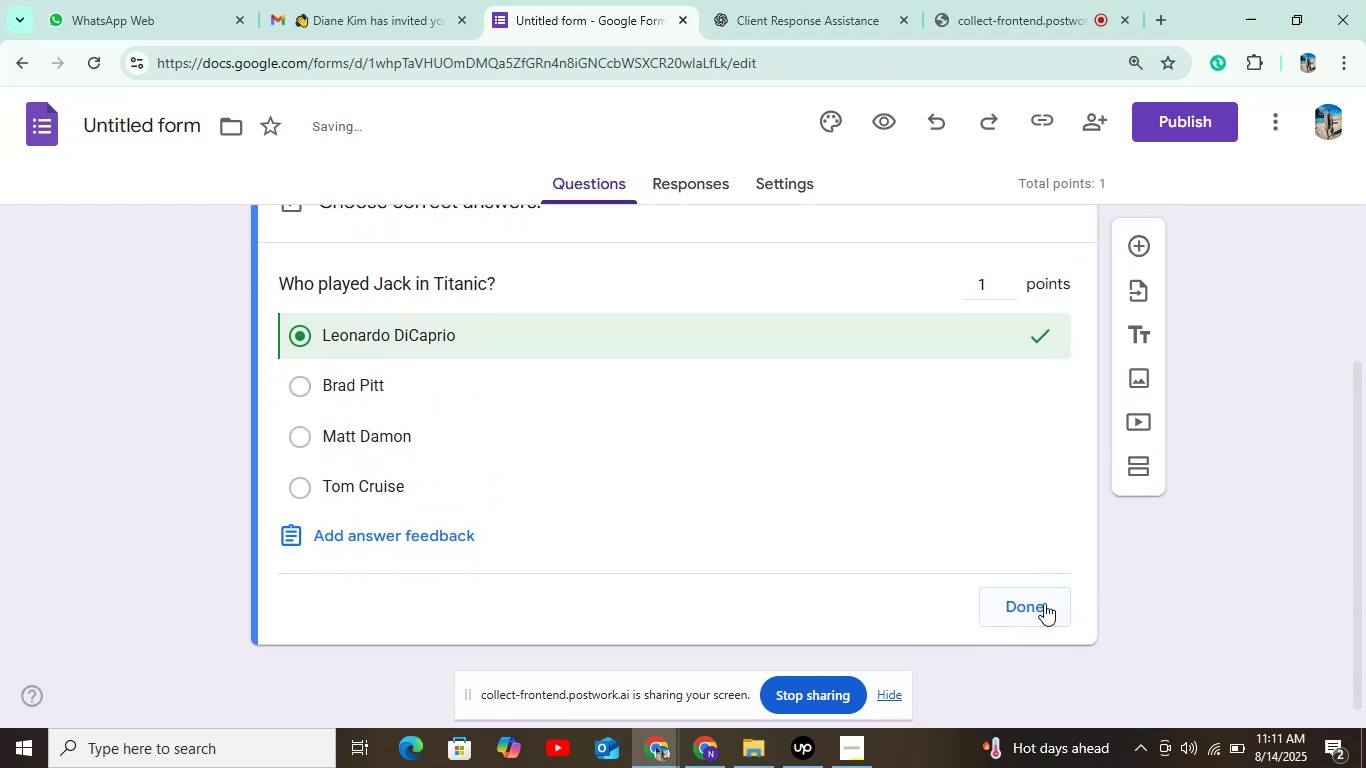 
left_click([1045, 610])
 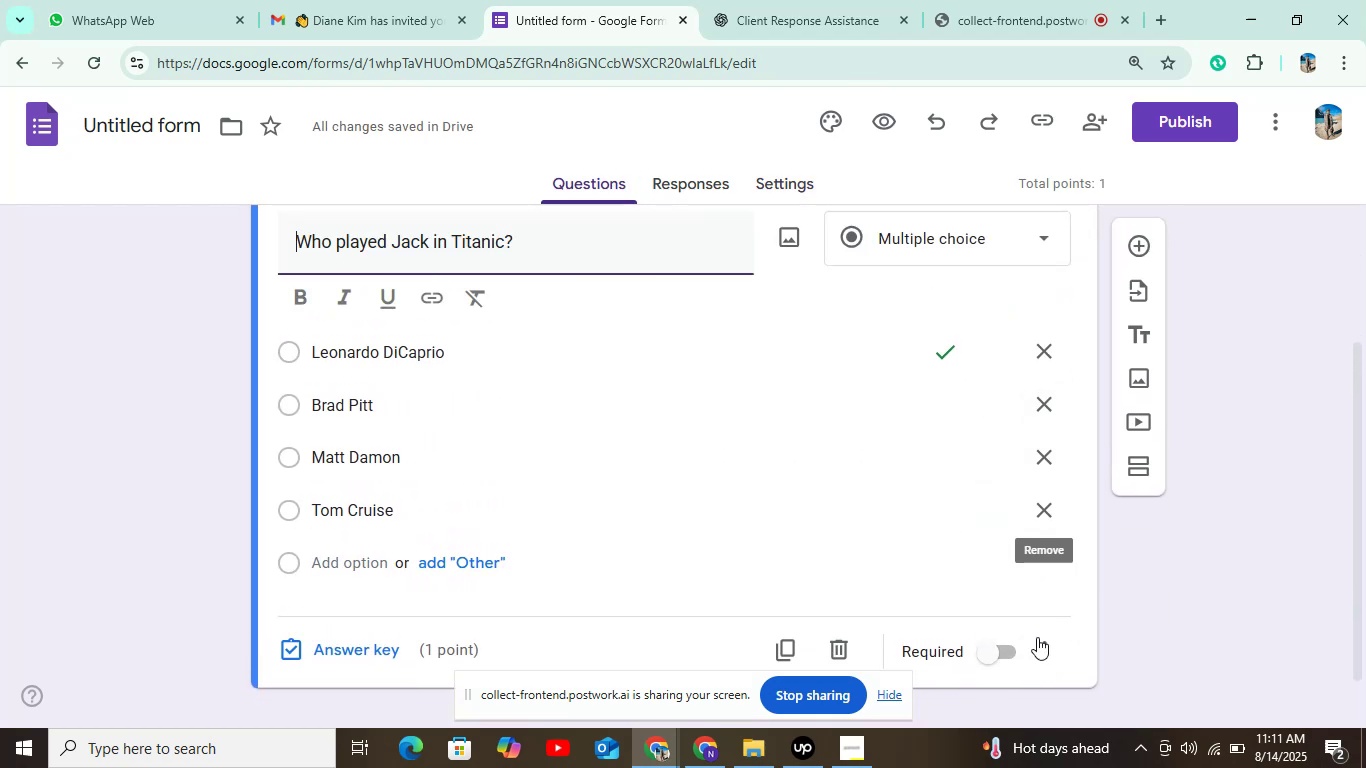 
left_click([990, 655])
 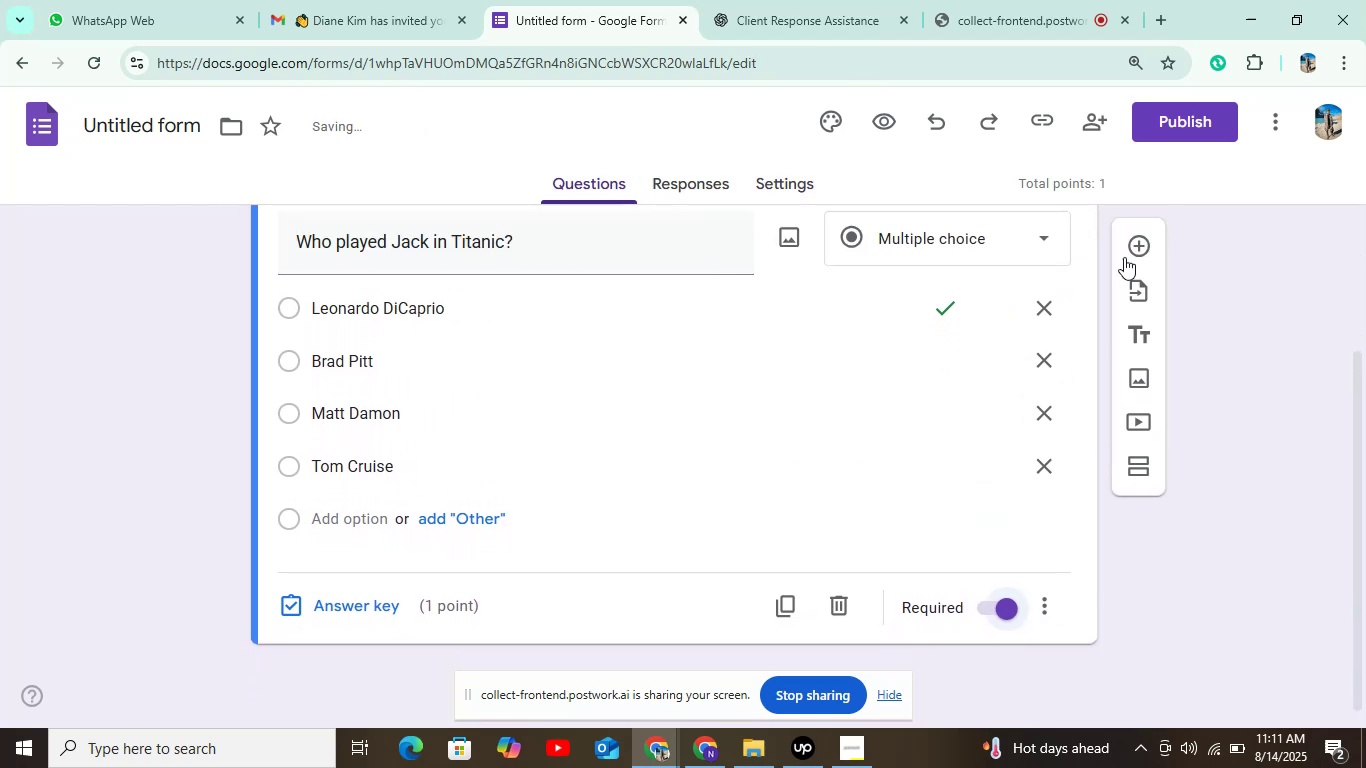 
left_click([1138, 242])
 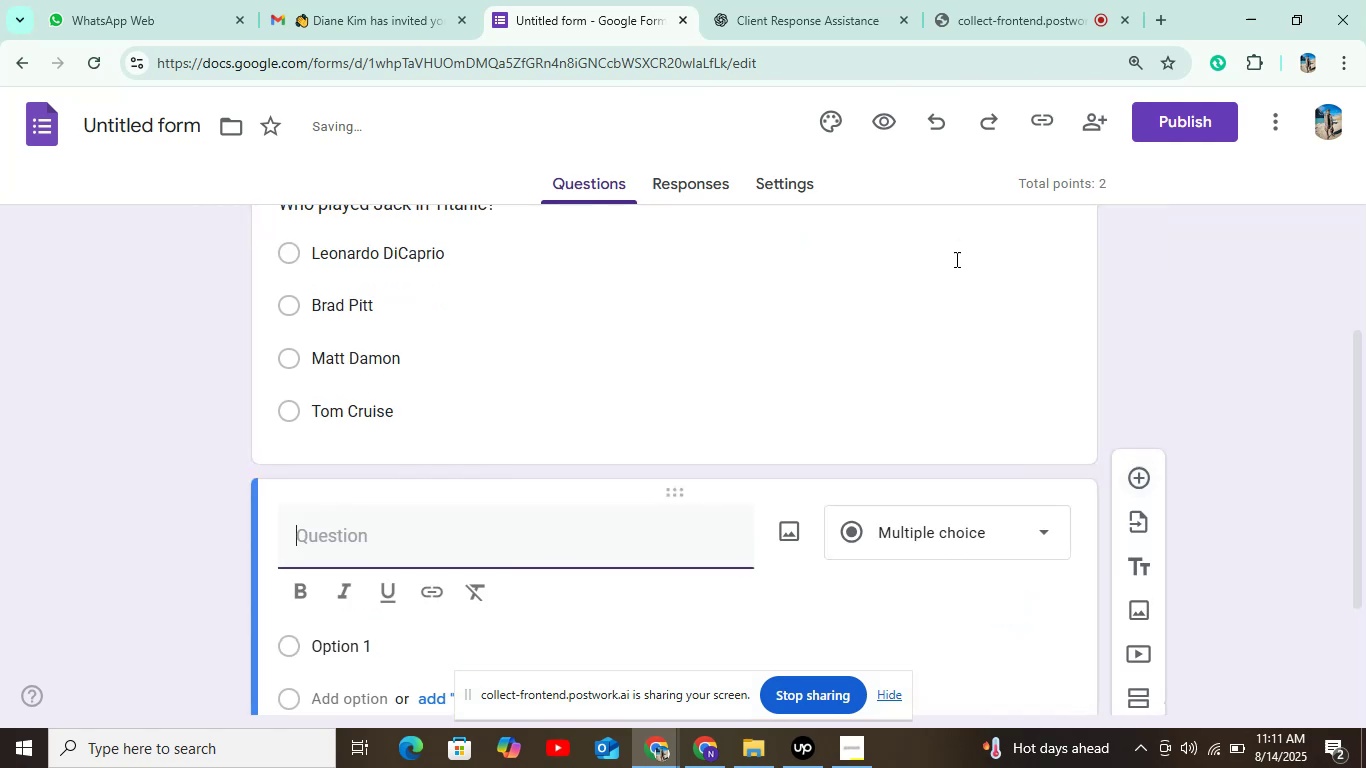 
scroll: coordinate [729, 332], scroll_direction: down, amount: 4.0
 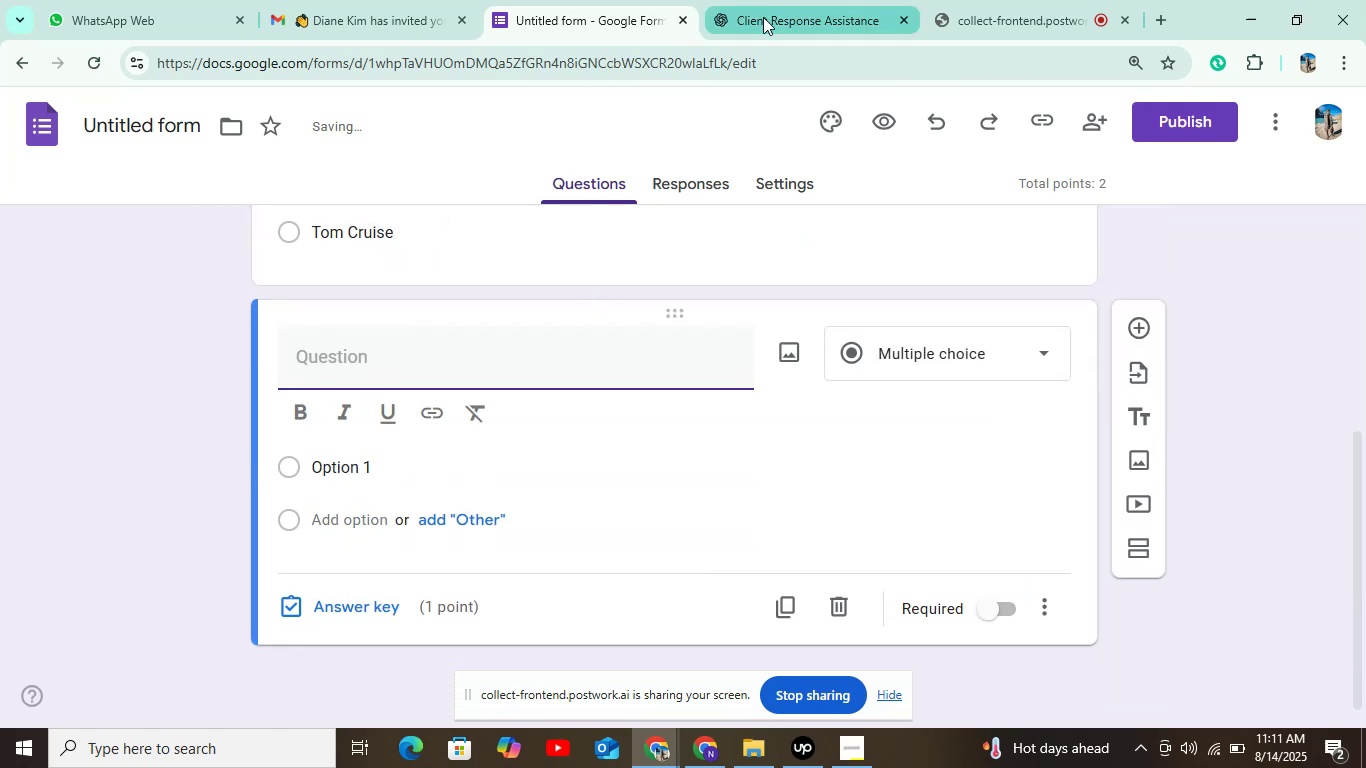 
left_click([763, 17])
 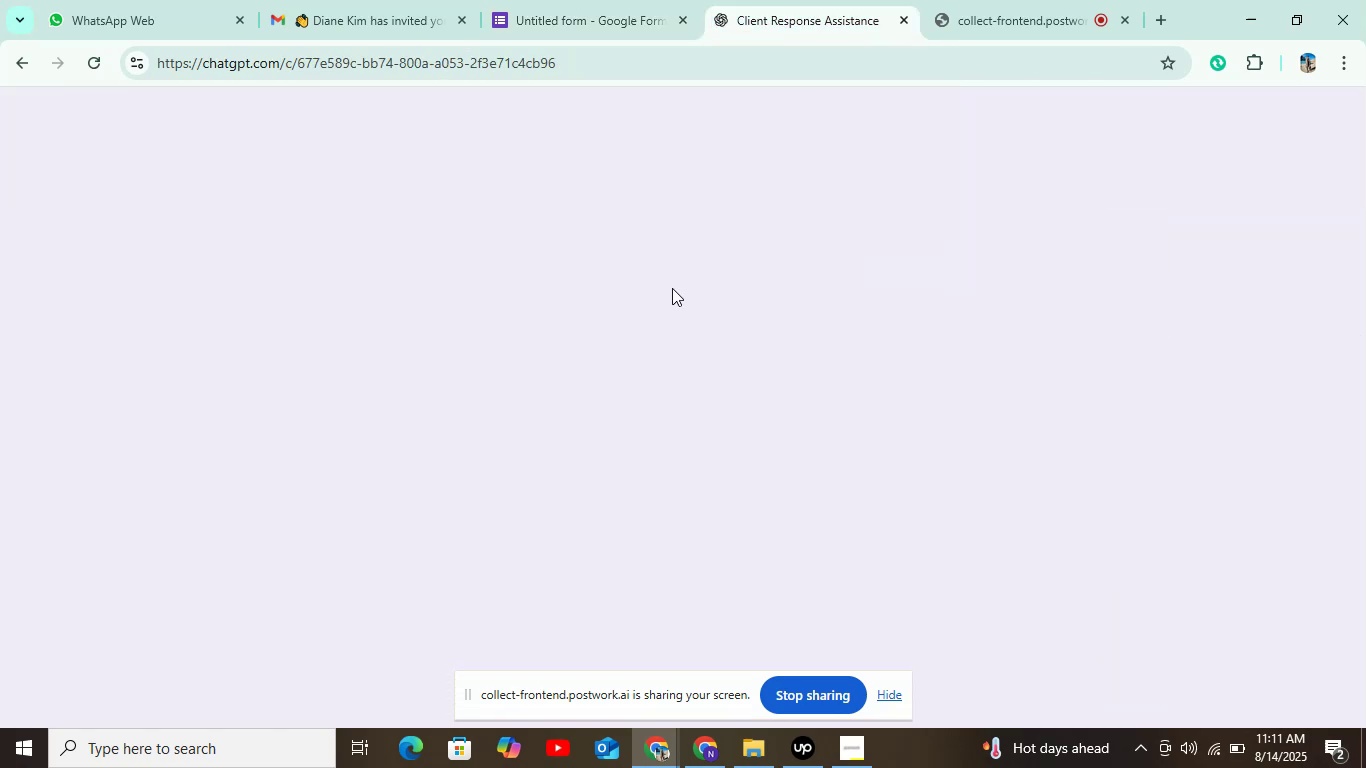 
scroll: coordinate [749, 334], scroll_direction: down, amount: 28.0
 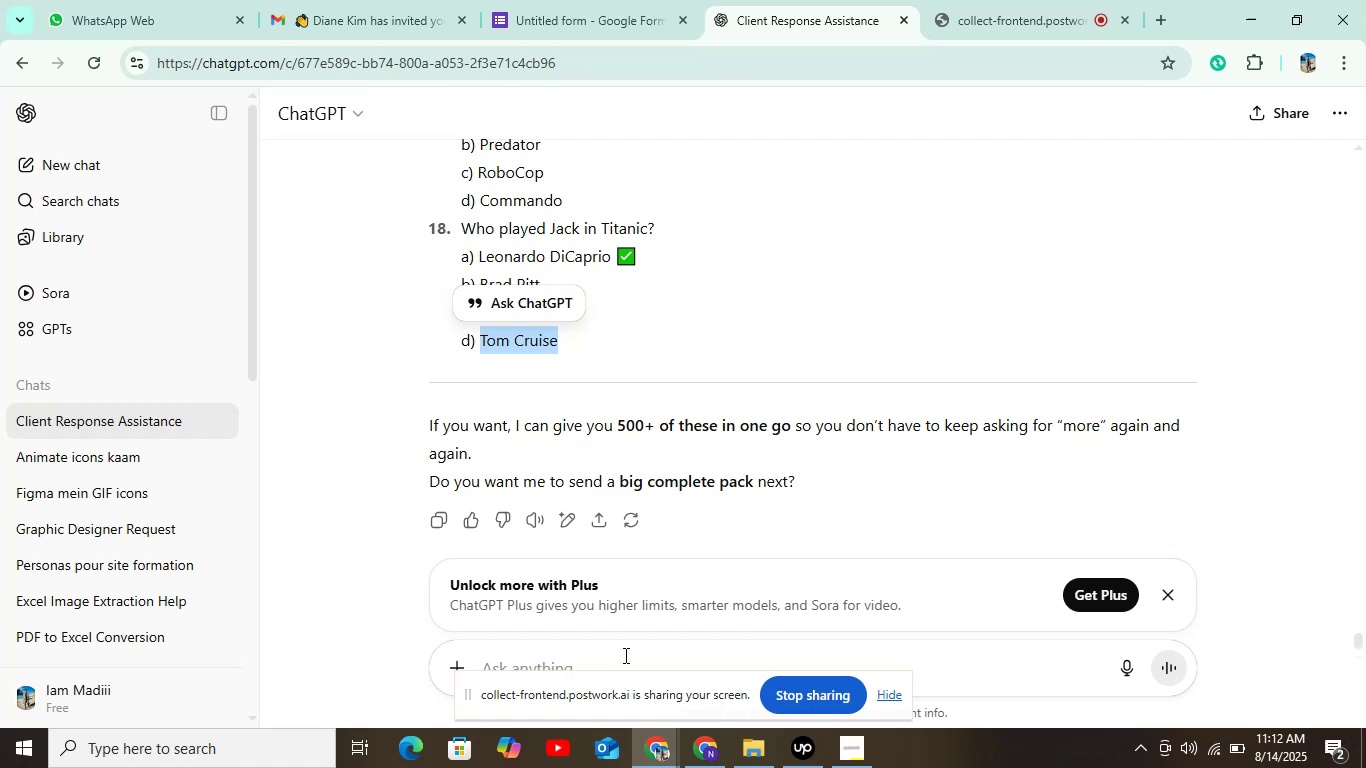 
left_click([624, 655])
 